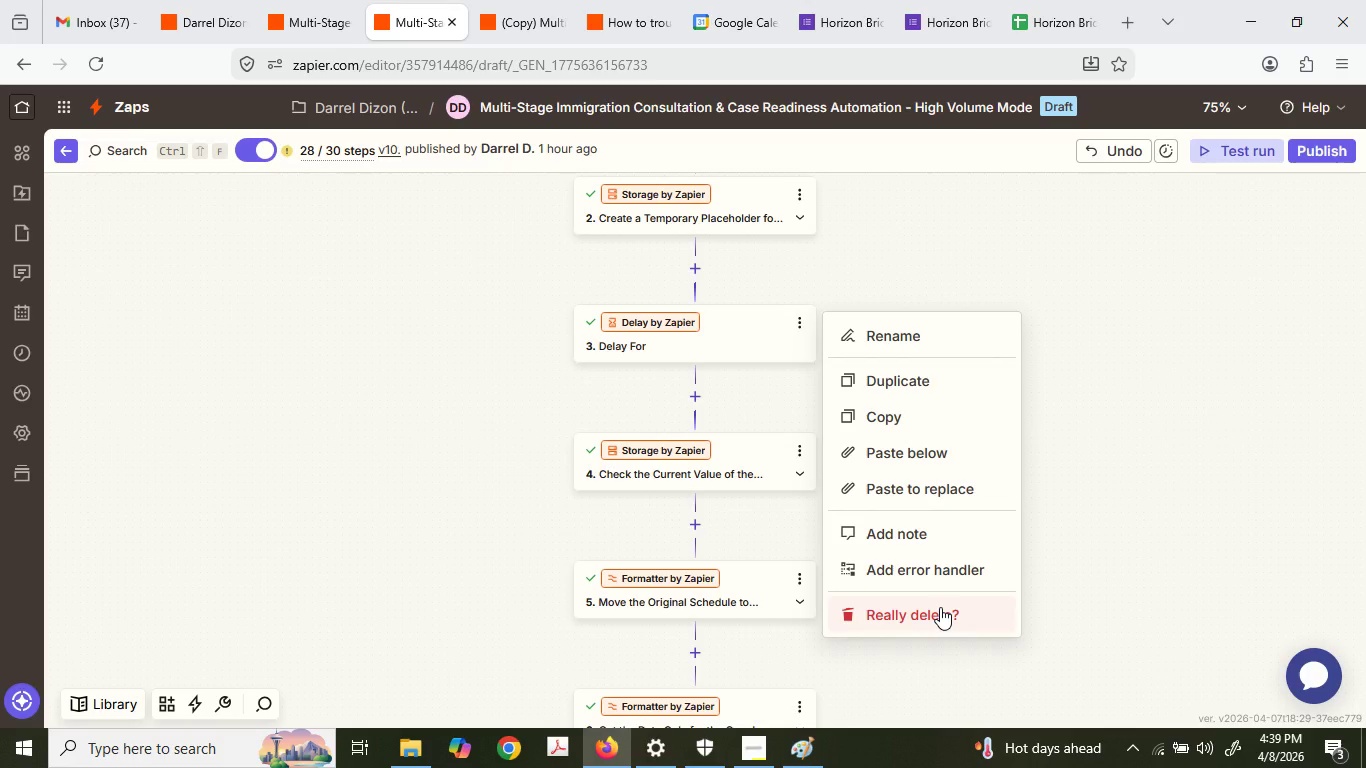 
left_click([940, 607])
 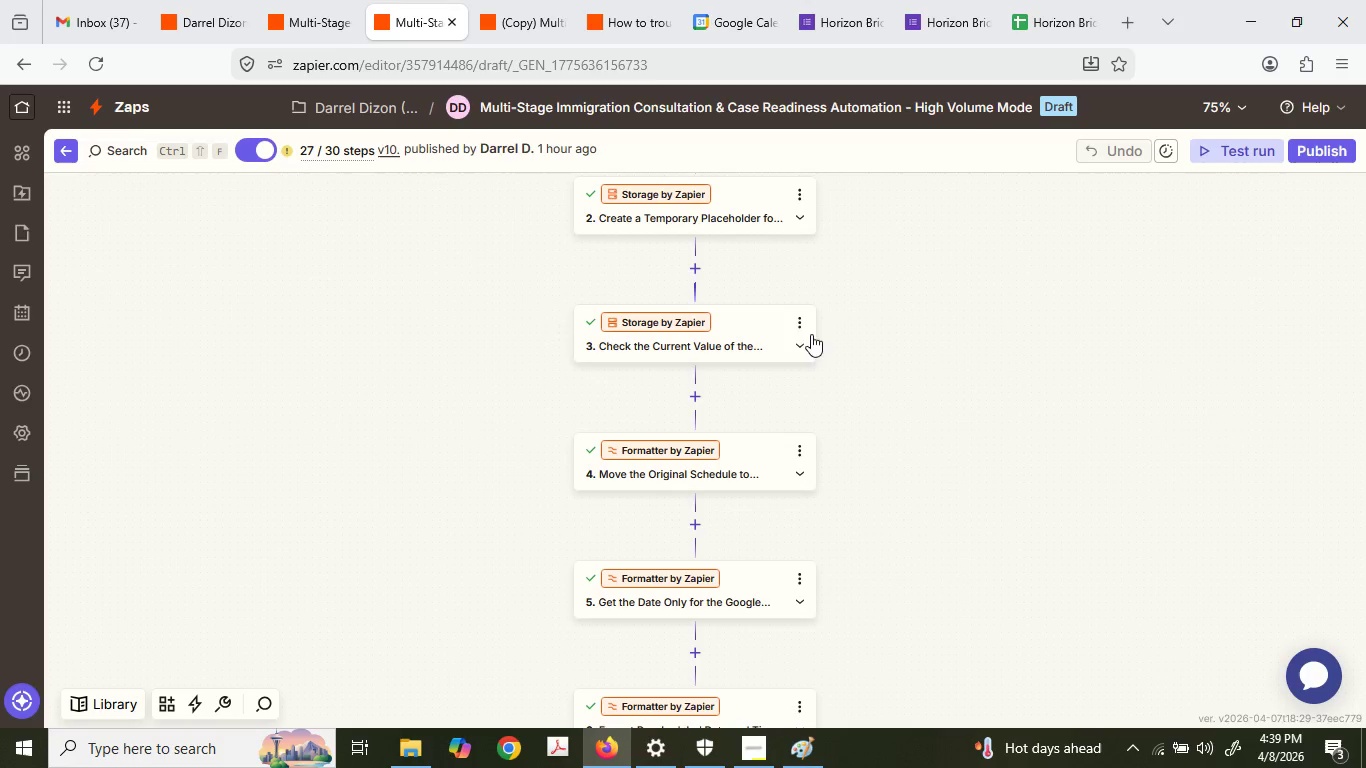 
left_click([791, 311])
 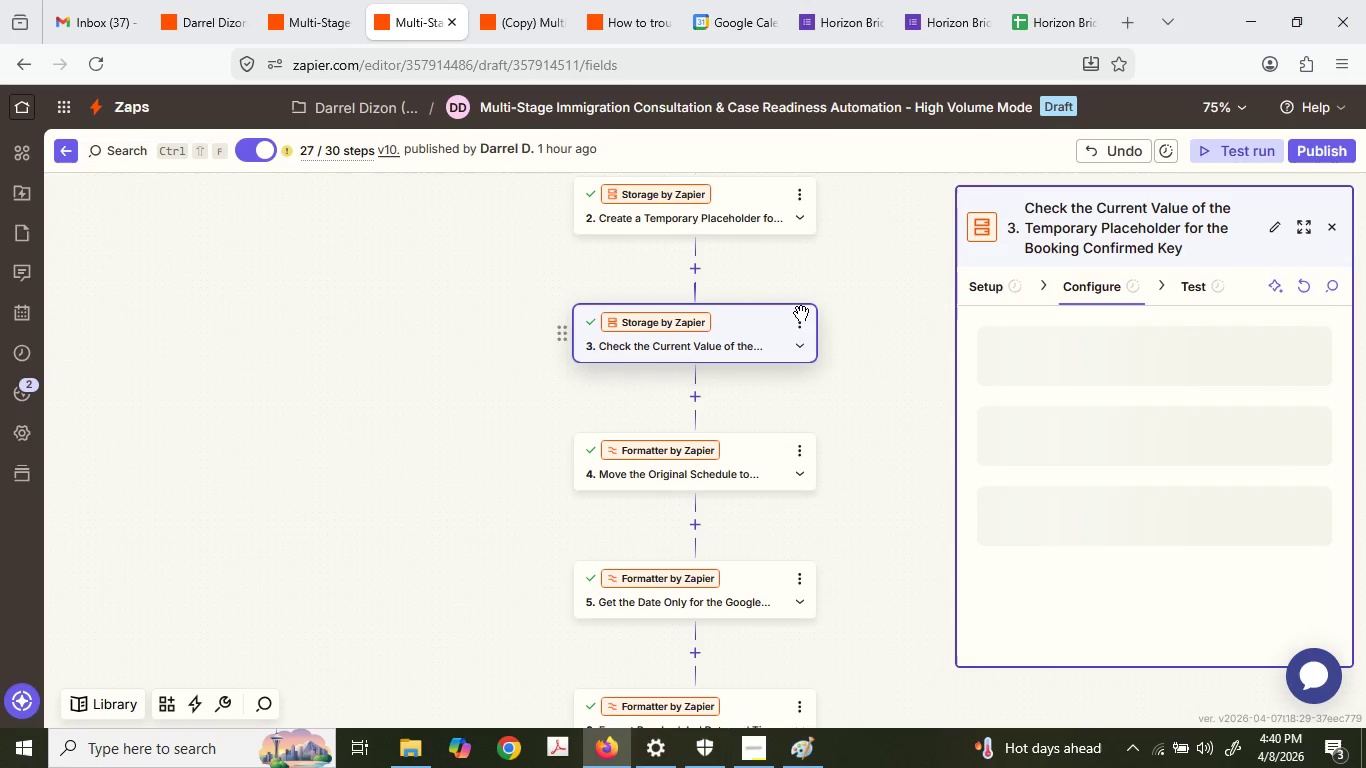 
left_click([797, 327])
 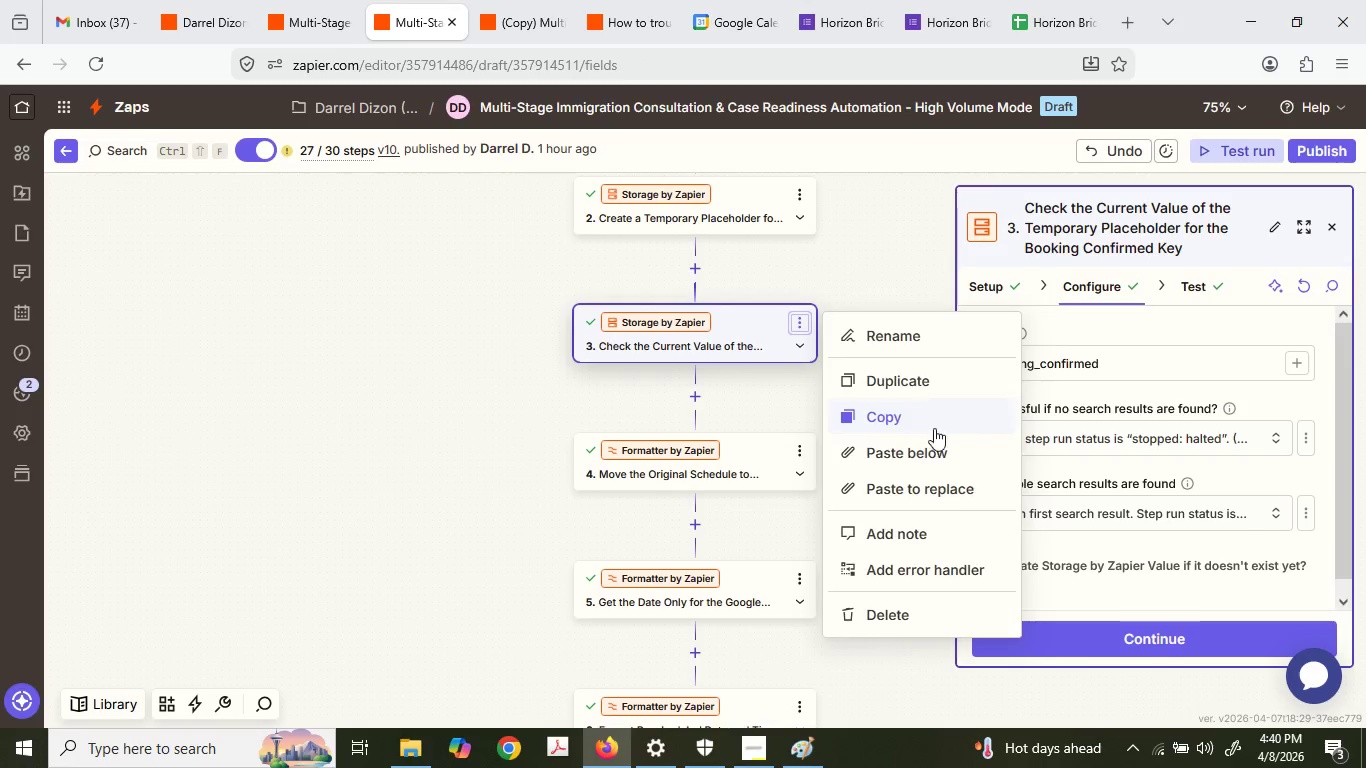 
left_click([907, 617])
 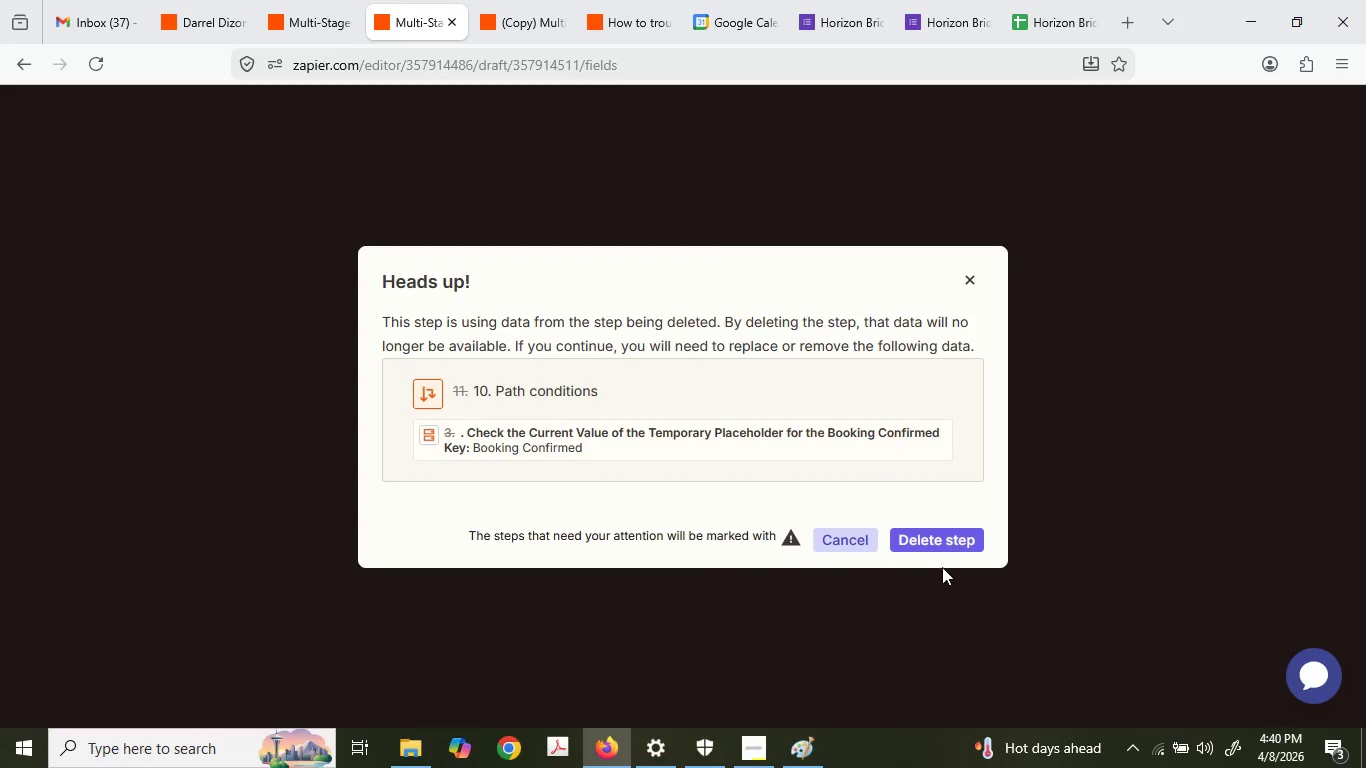 
left_click([947, 535])
 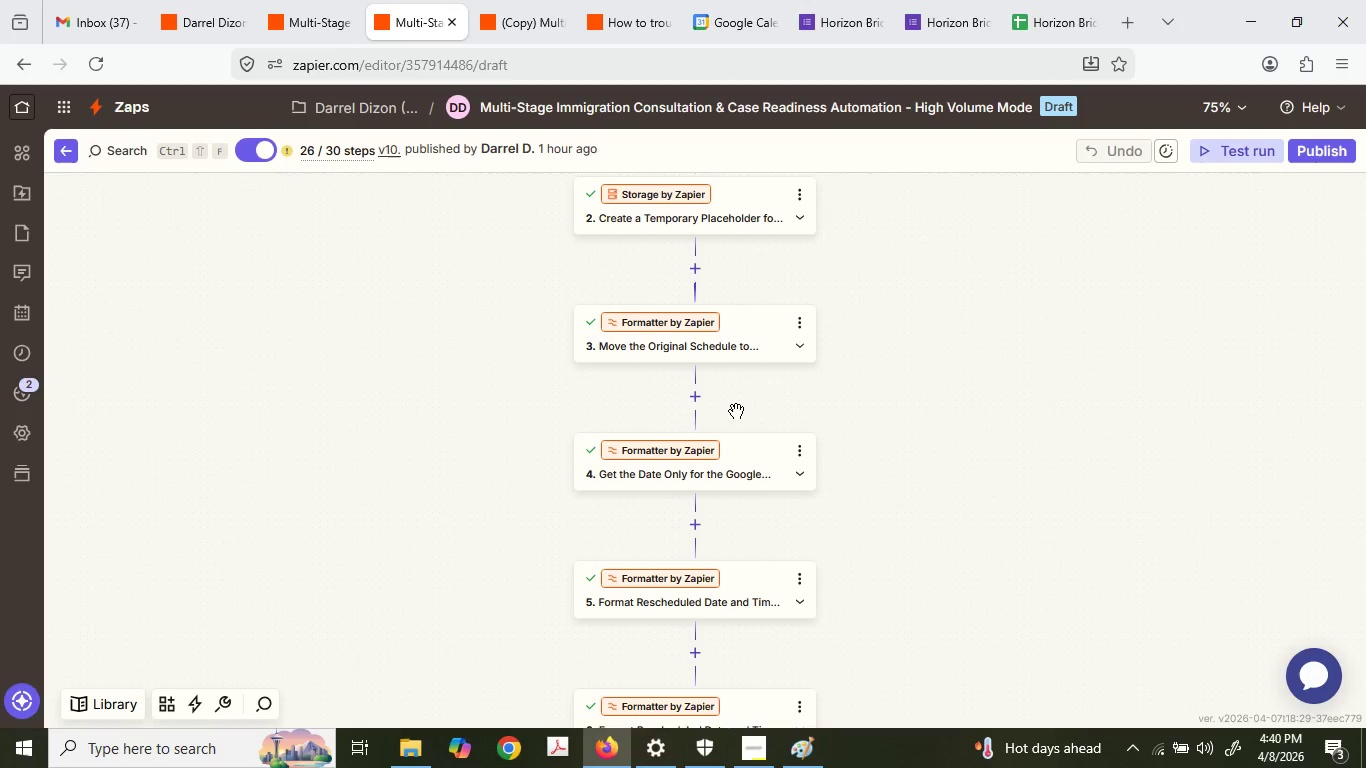 
scroll: coordinate [736, 411], scroll_direction: up, amount: 2.0
 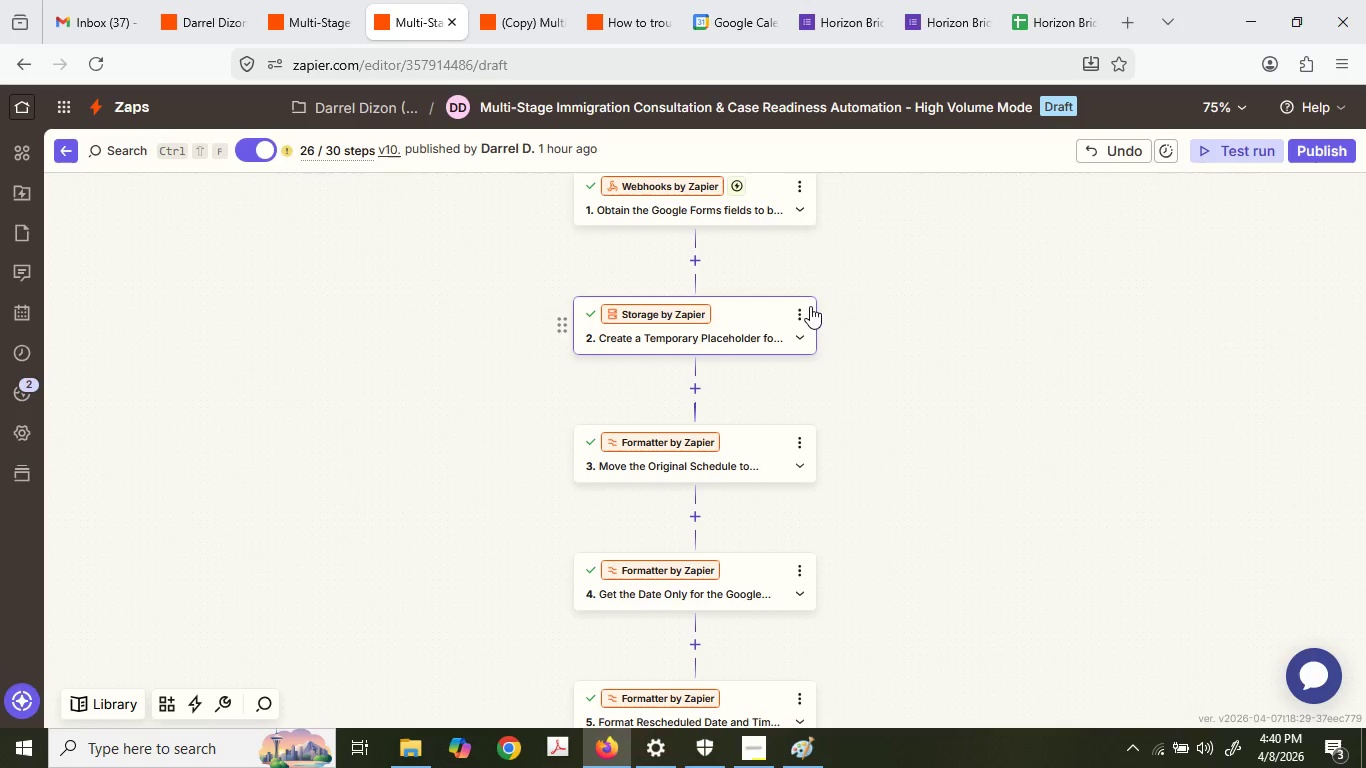 
left_click([796, 308])
 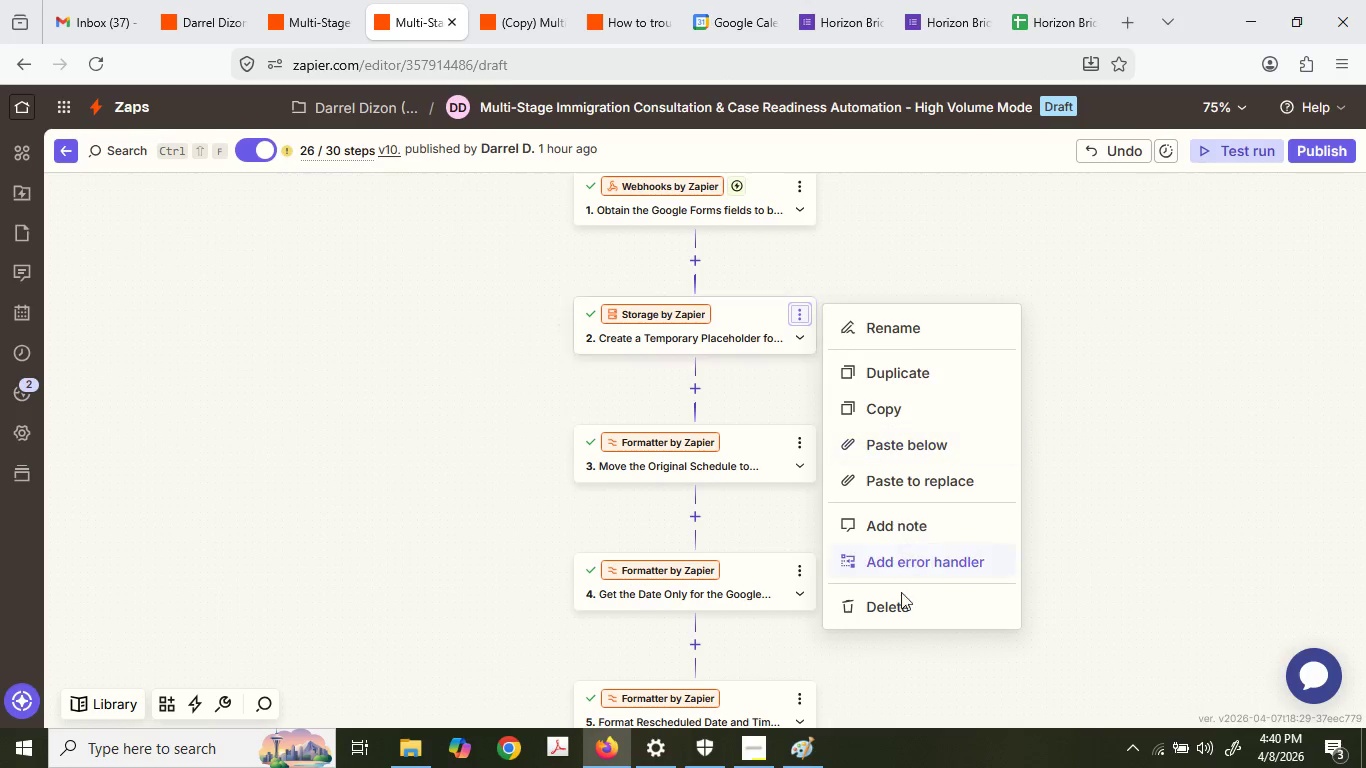 
left_click([897, 604])
 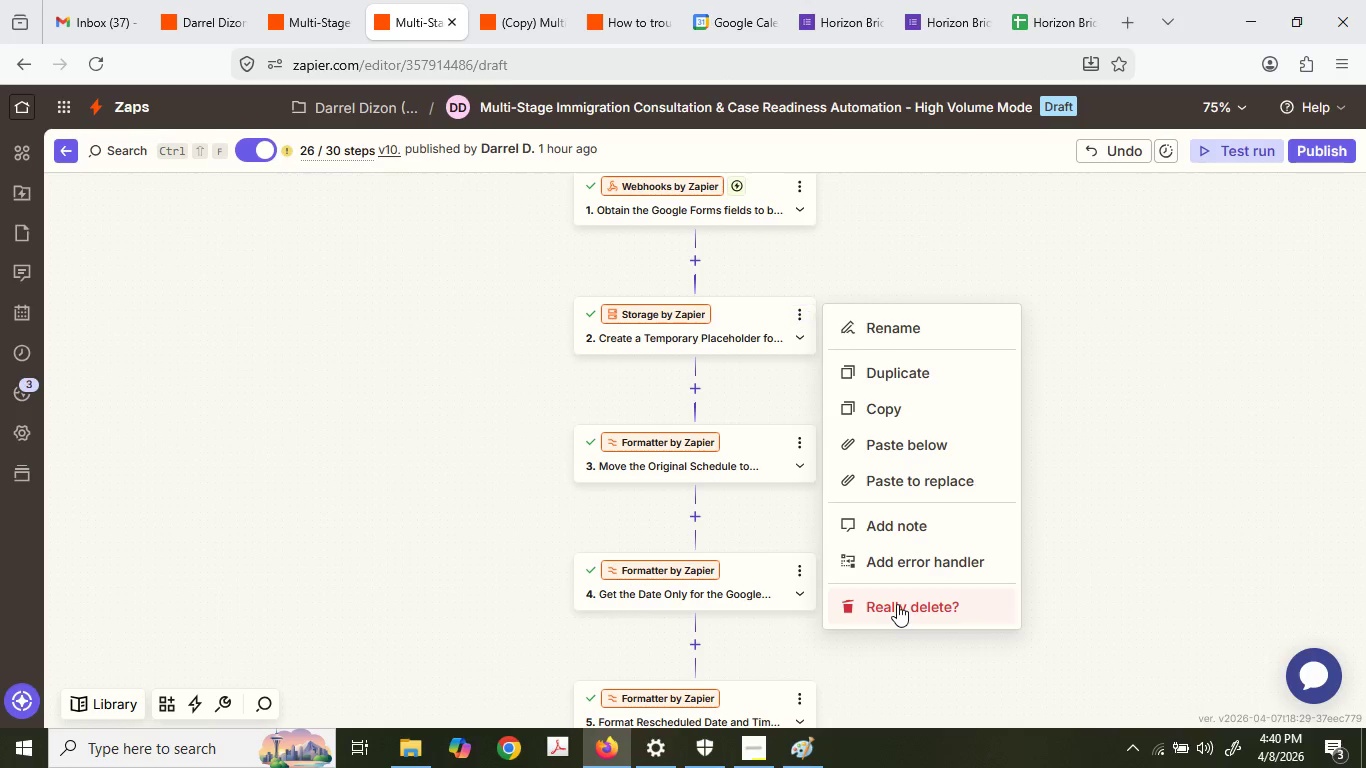 
double_click([897, 604])
 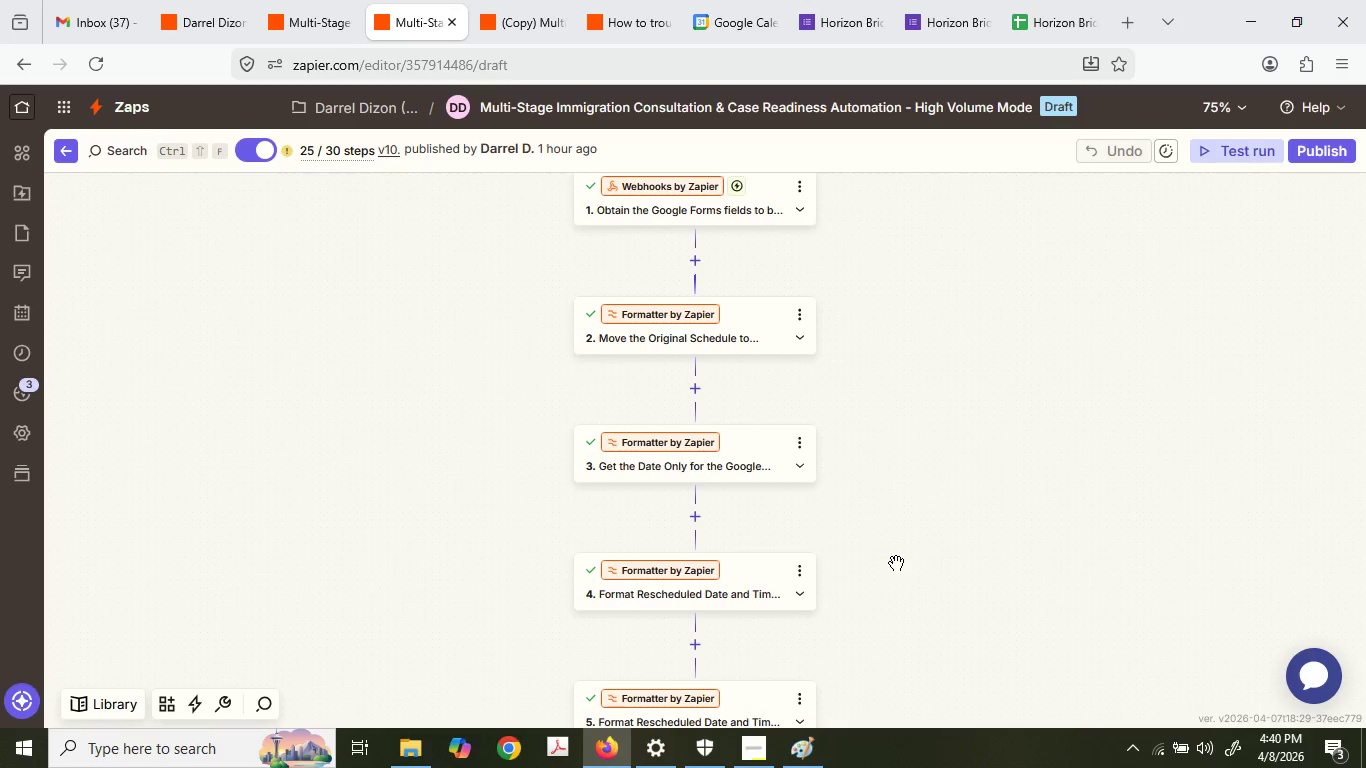 
scroll: coordinate [593, 471], scroll_direction: down, amount: 13.0
 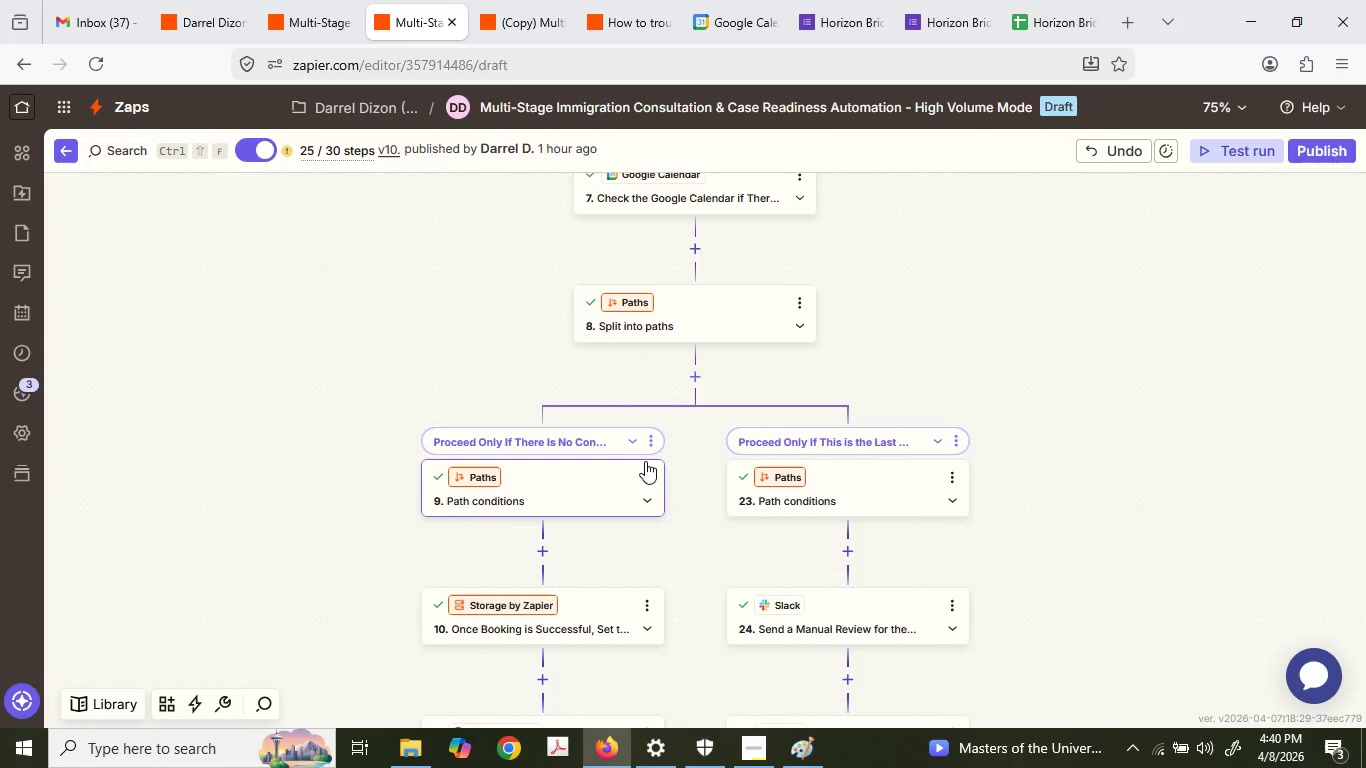 
scroll: coordinate [647, 442], scroll_direction: up, amount: 9.0
 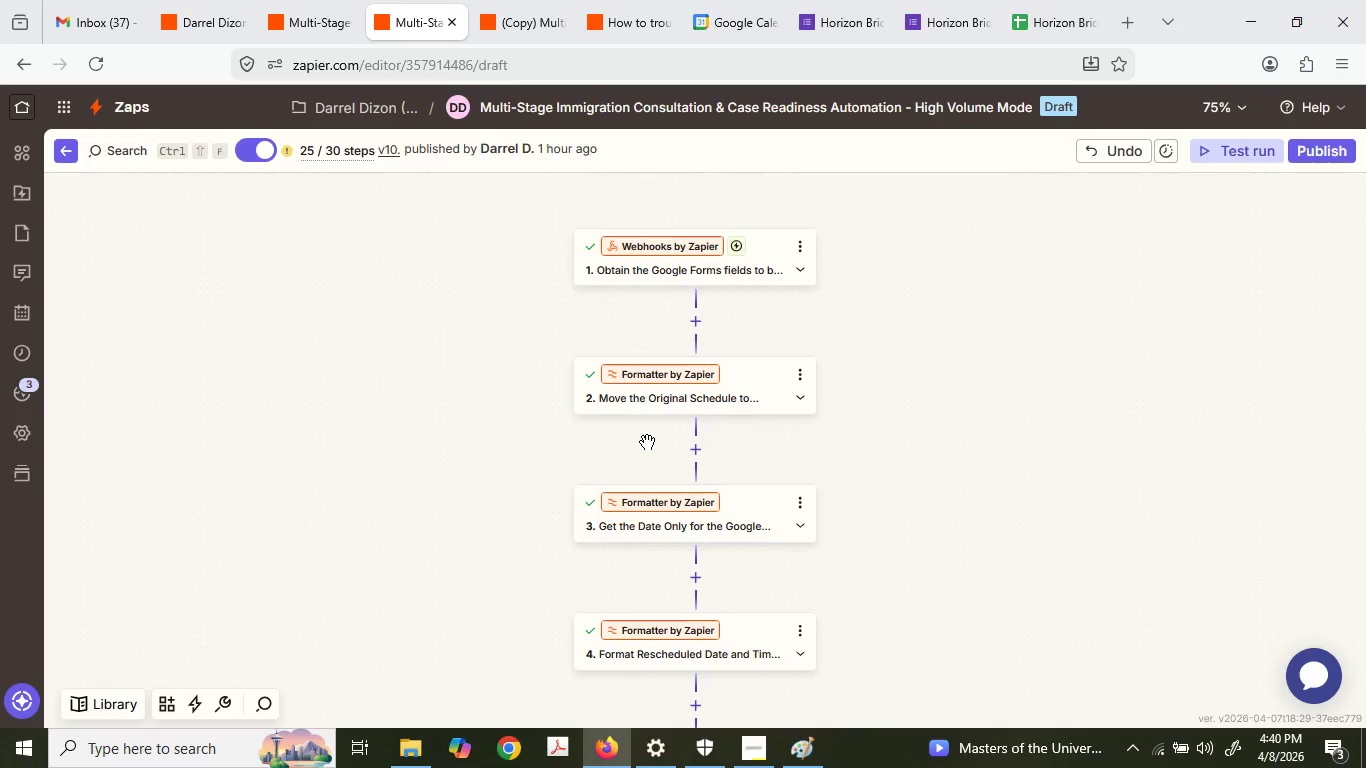 
left_click([716, 328])
 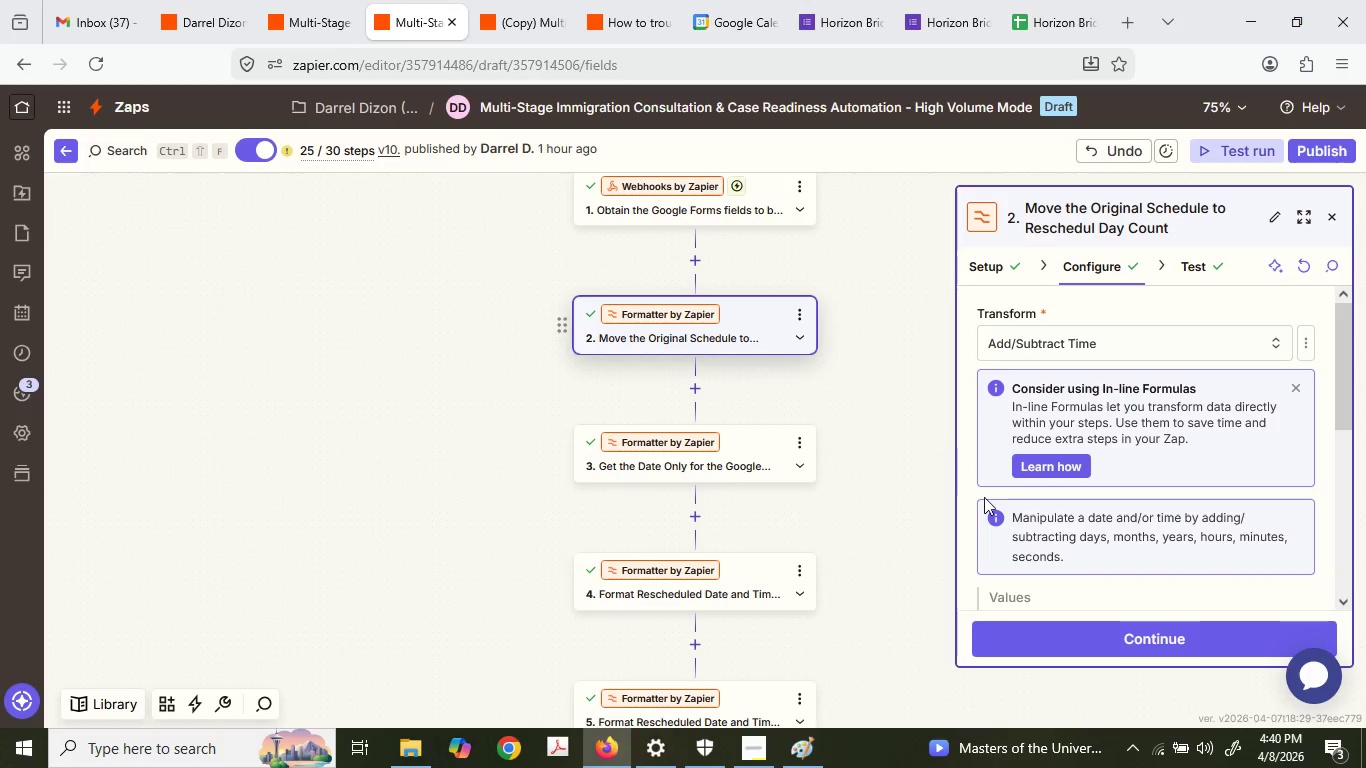 
scroll: coordinate [1058, 512], scroll_direction: down, amount: 3.0
 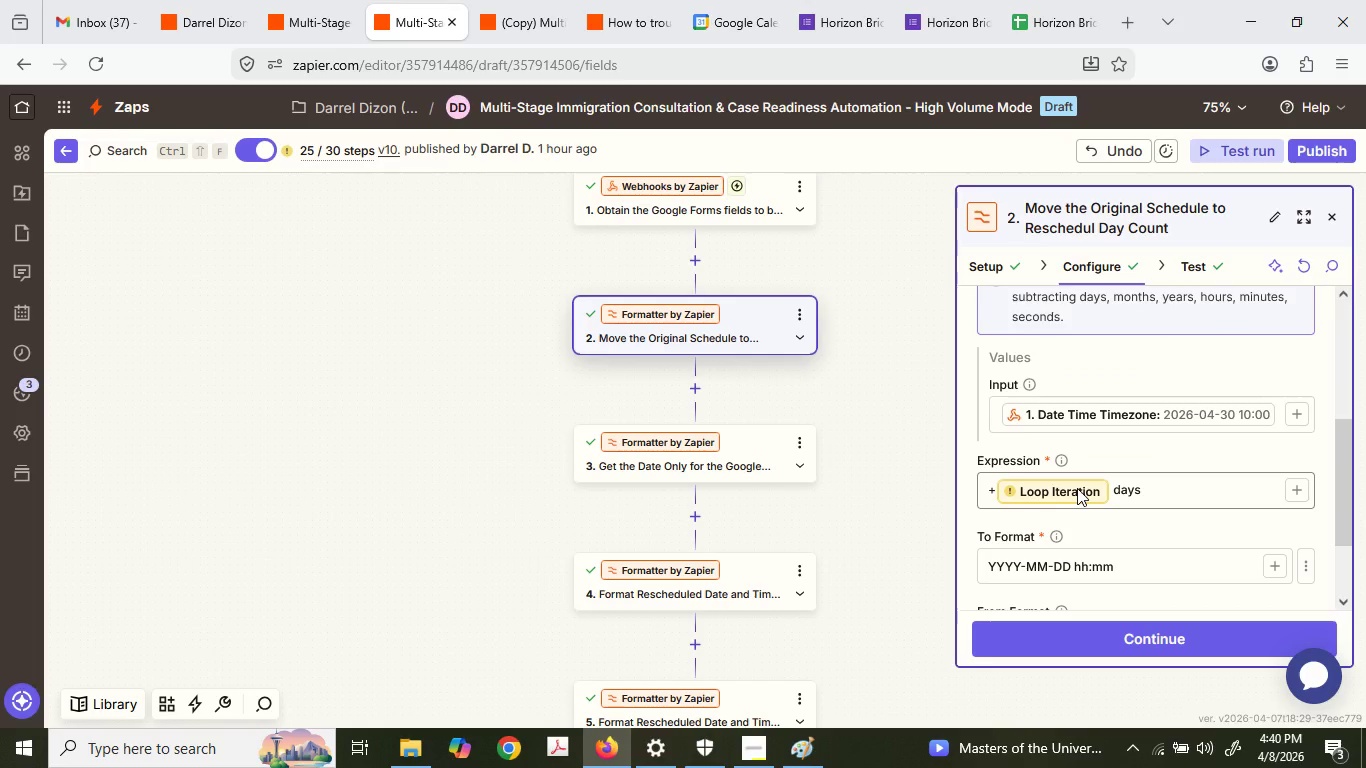 
left_click([1077, 488])
 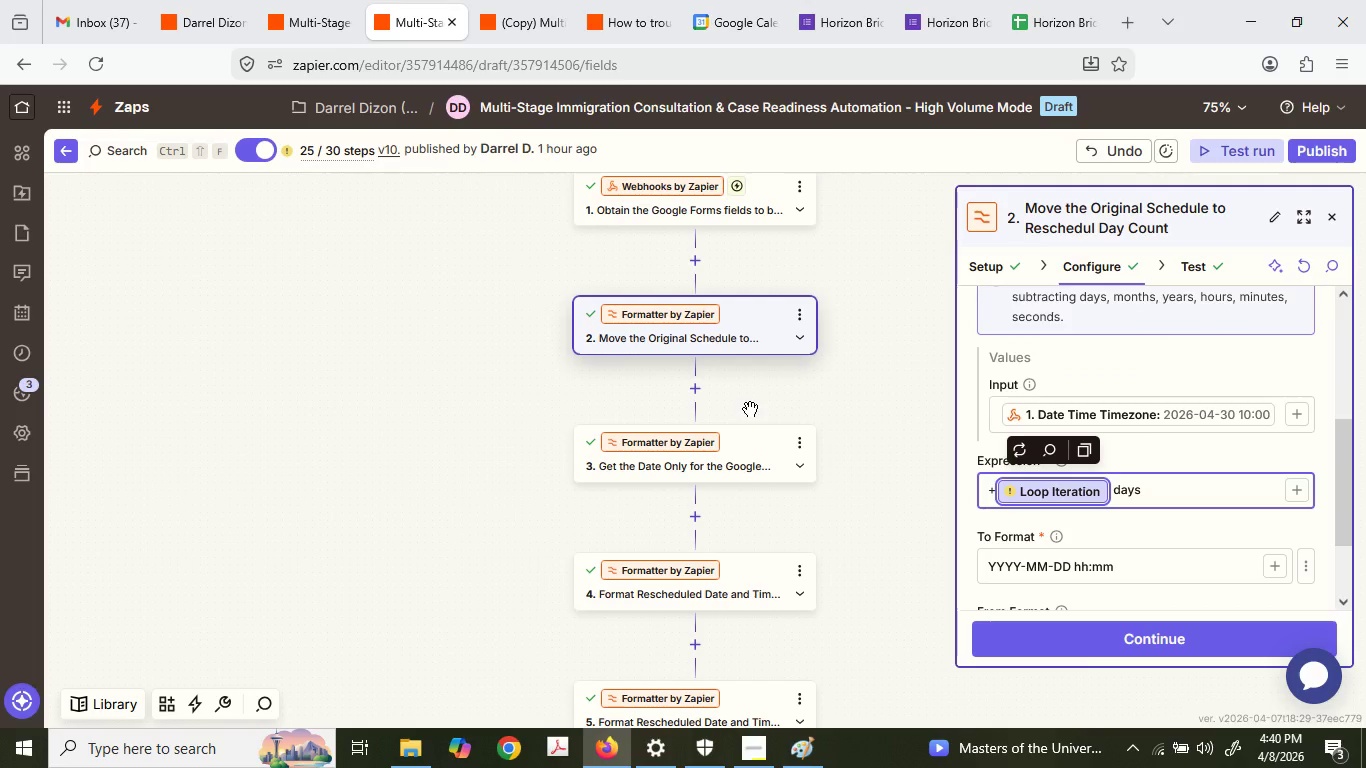 
left_click([728, 327])
 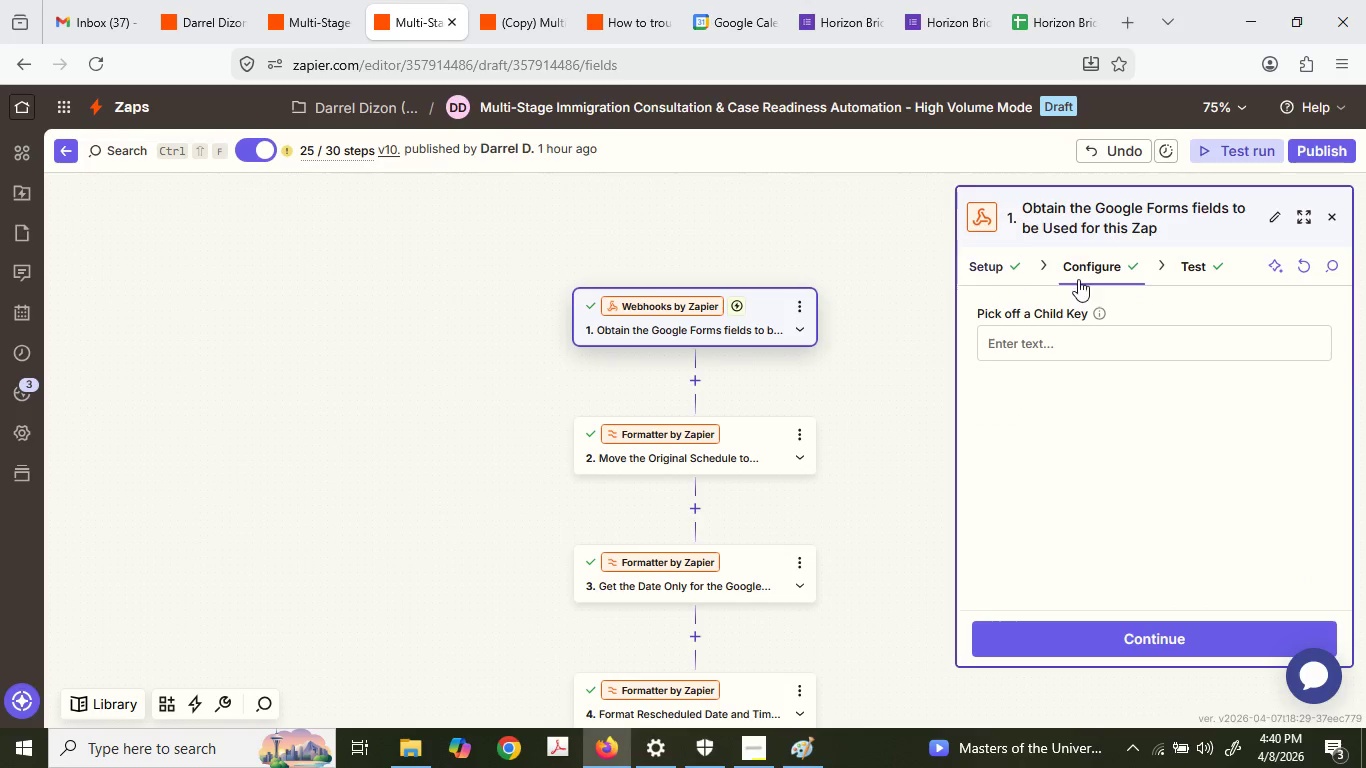 
scroll: coordinate [750, 409], scroll_direction: up, amount: 2.0
 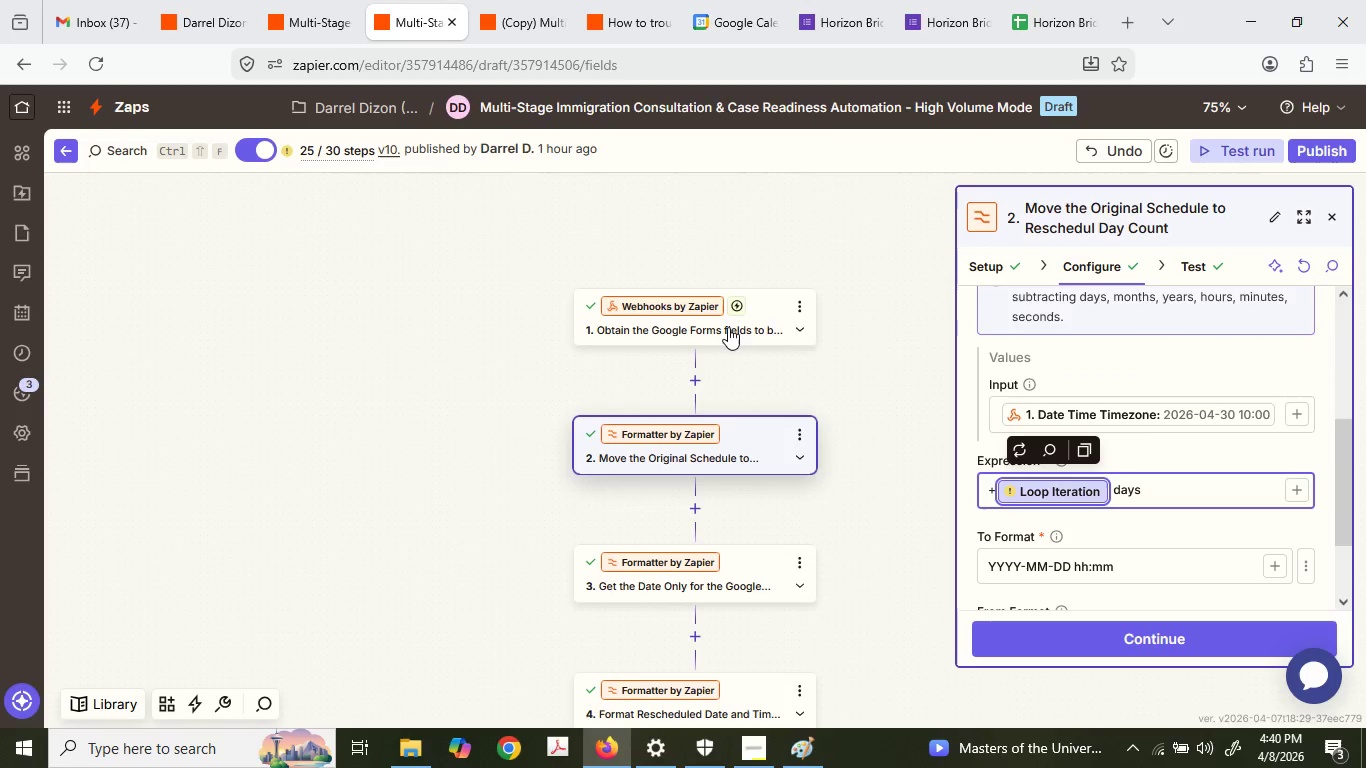 
left_click([973, 265])
 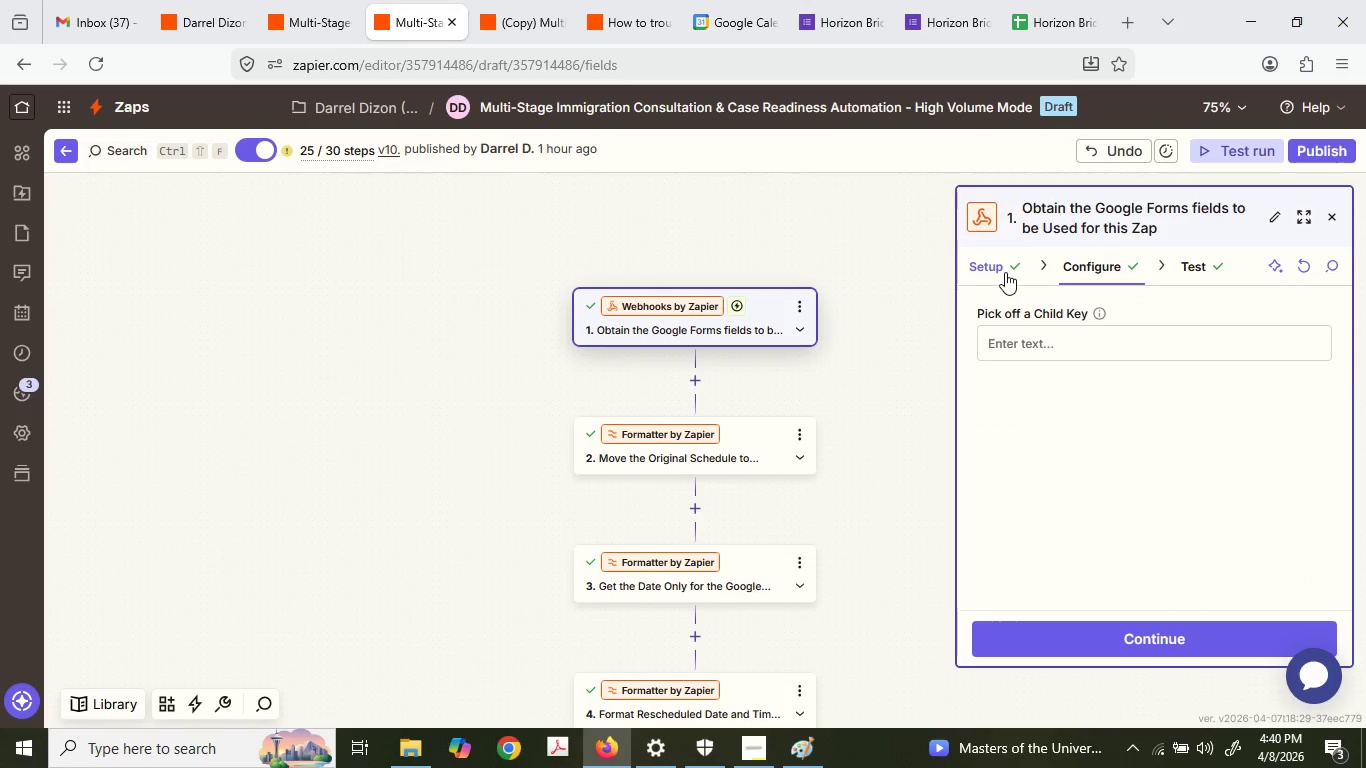 
left_click([1005, 272])
 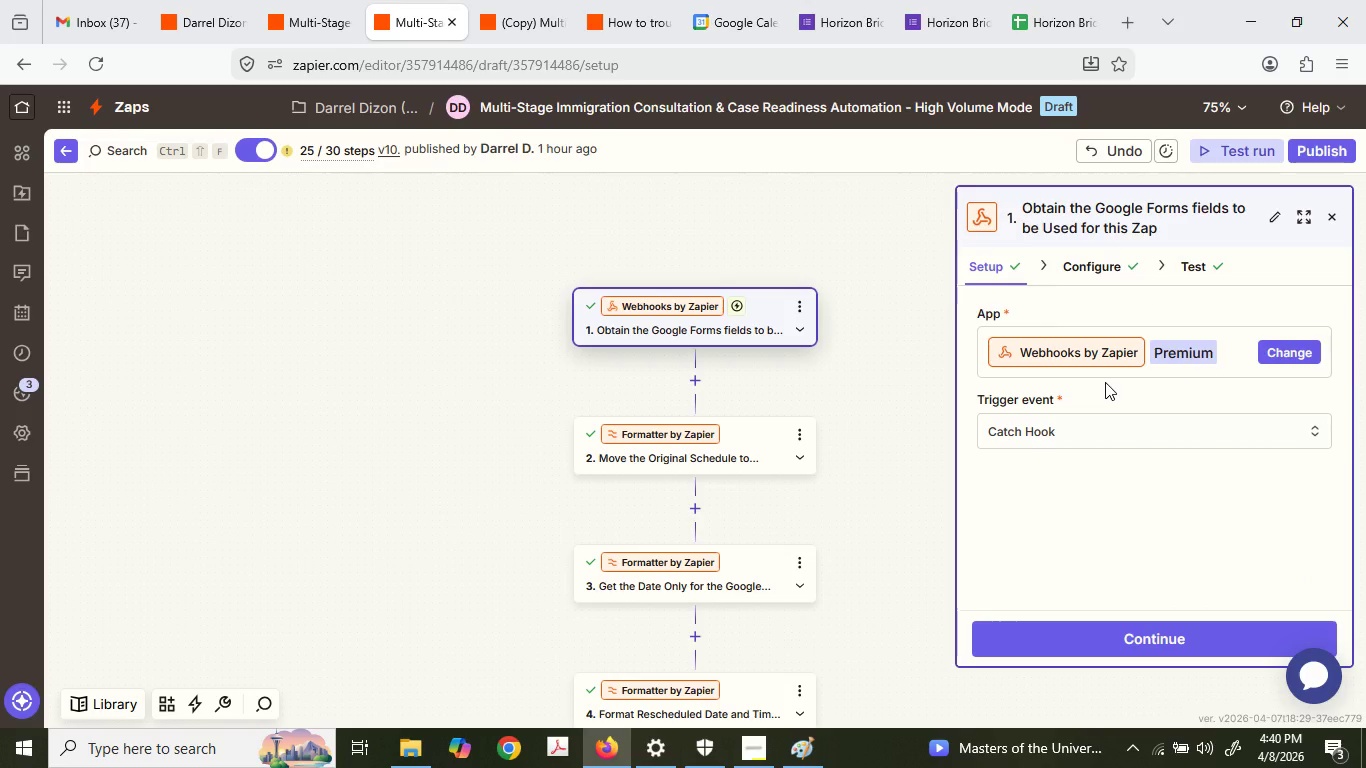 
left_click([1090, 270])
 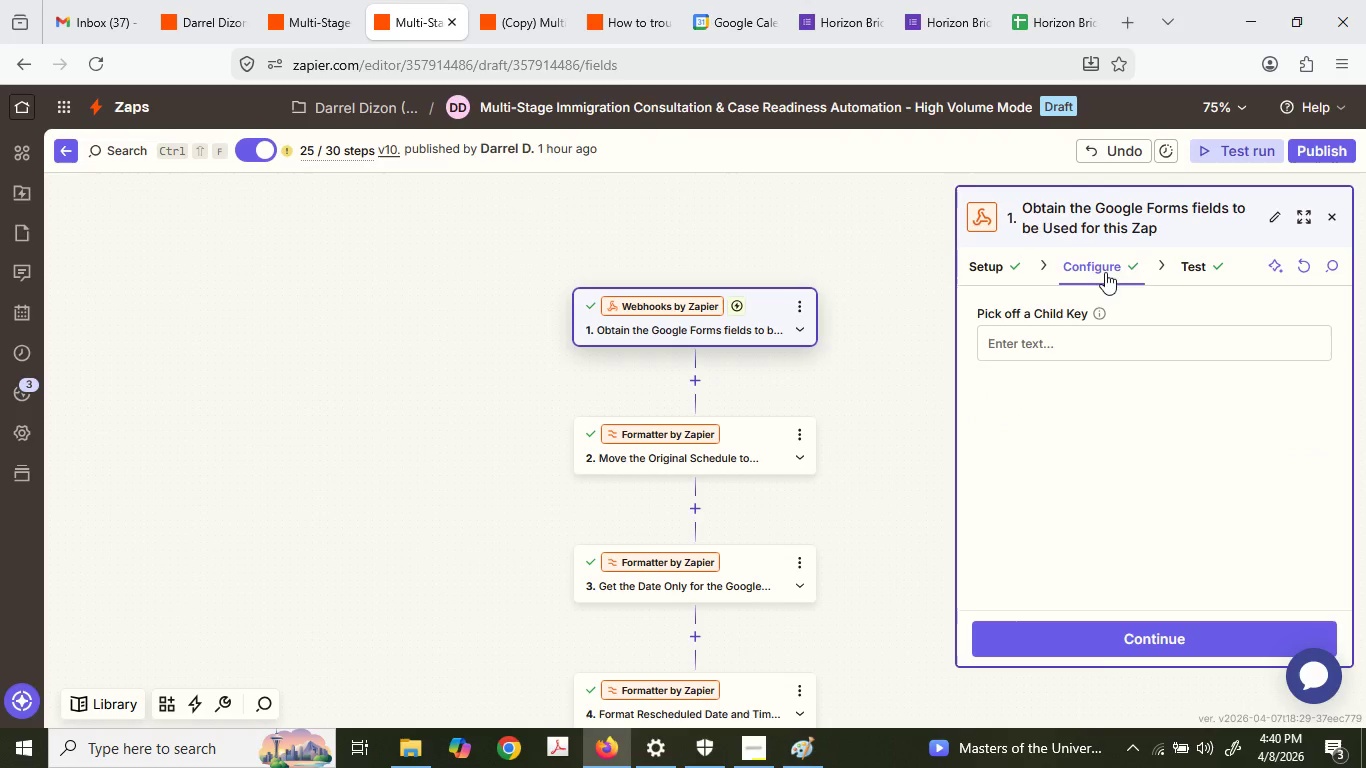 
left_click([1184, 262])
 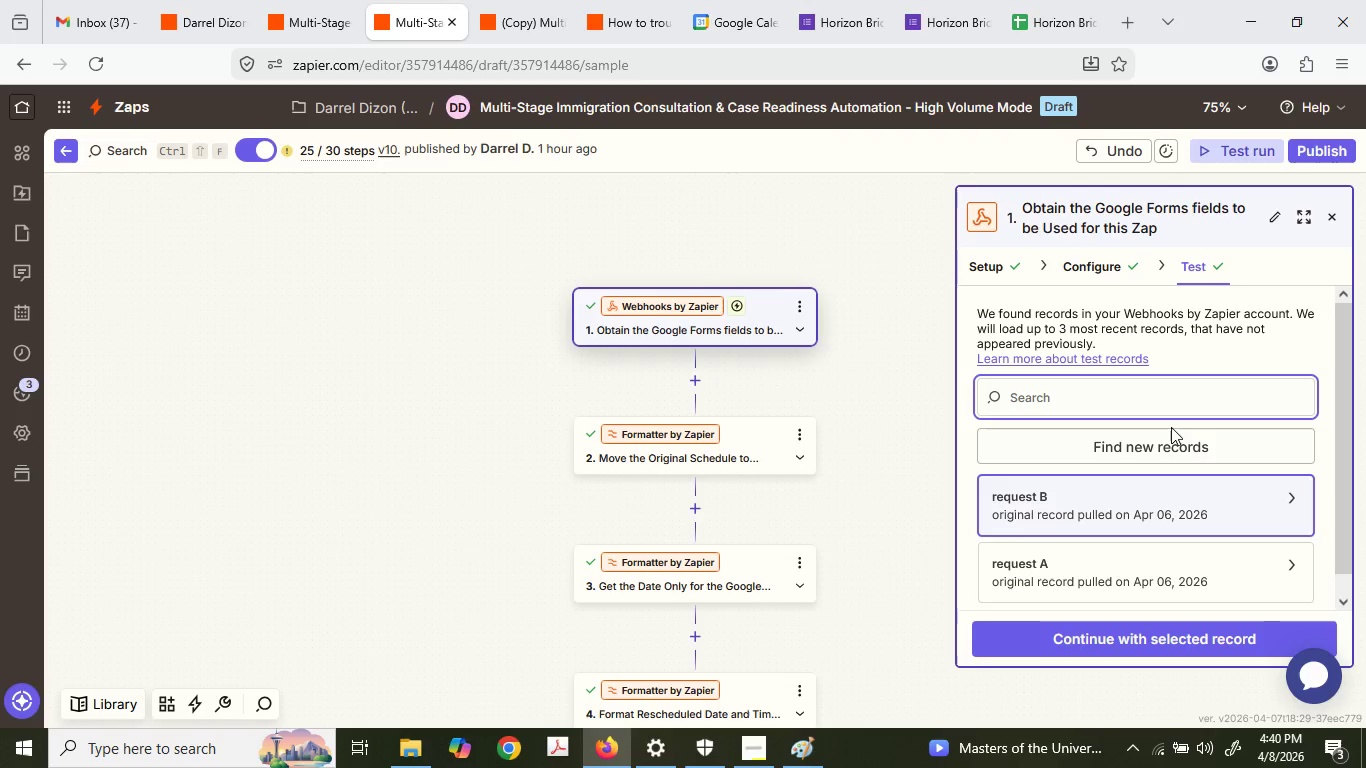 
left_click([1171, 454])
 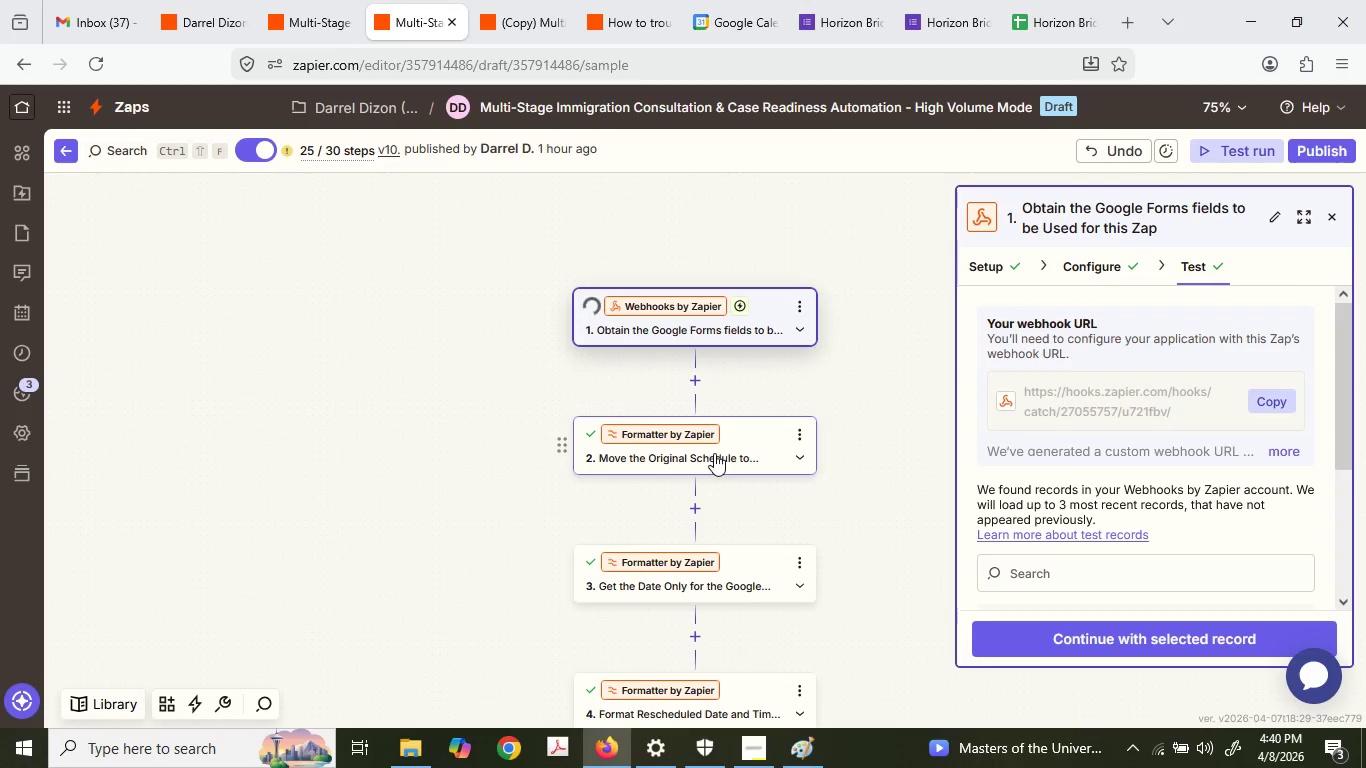 
scroll: coordinate [1224, 506], scroll_direction: down, amount: 2.0
 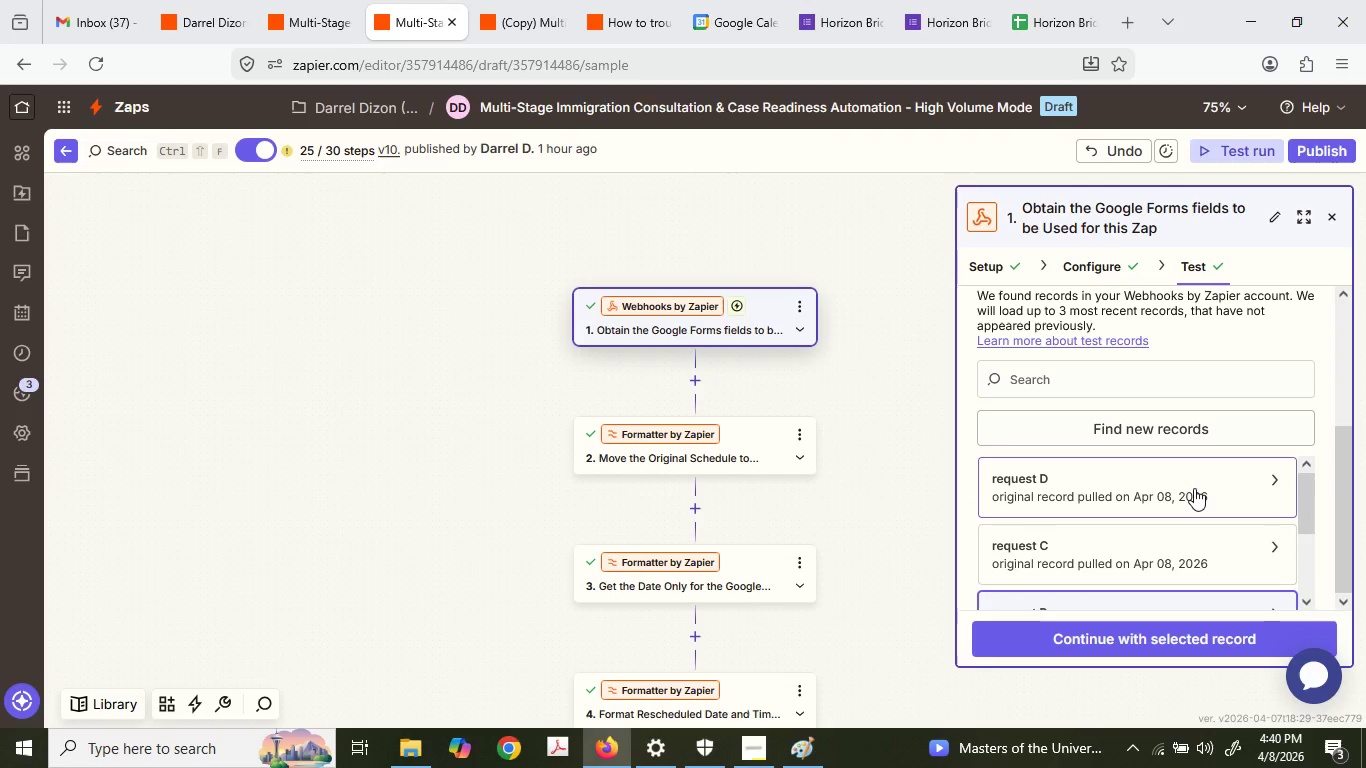 
left_click([1206, 487])
 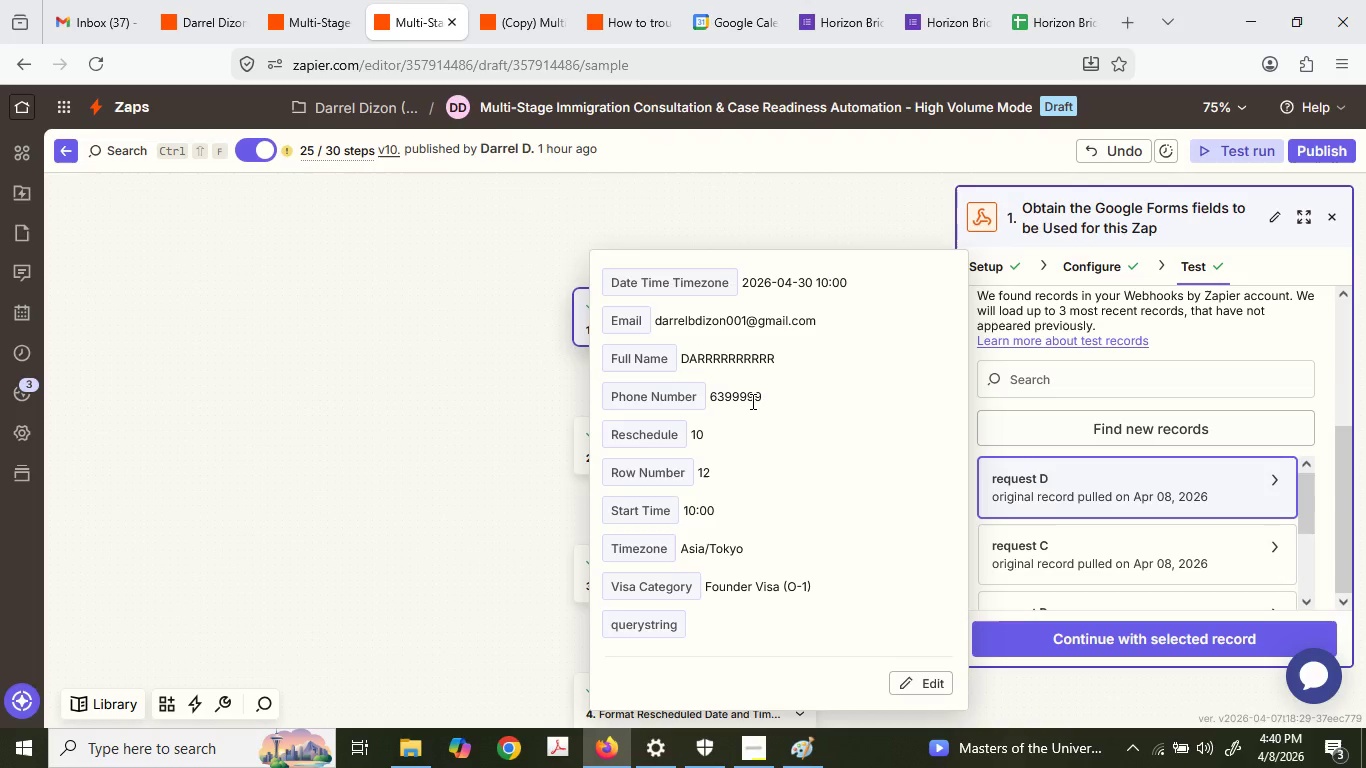 
wait(9.86)
 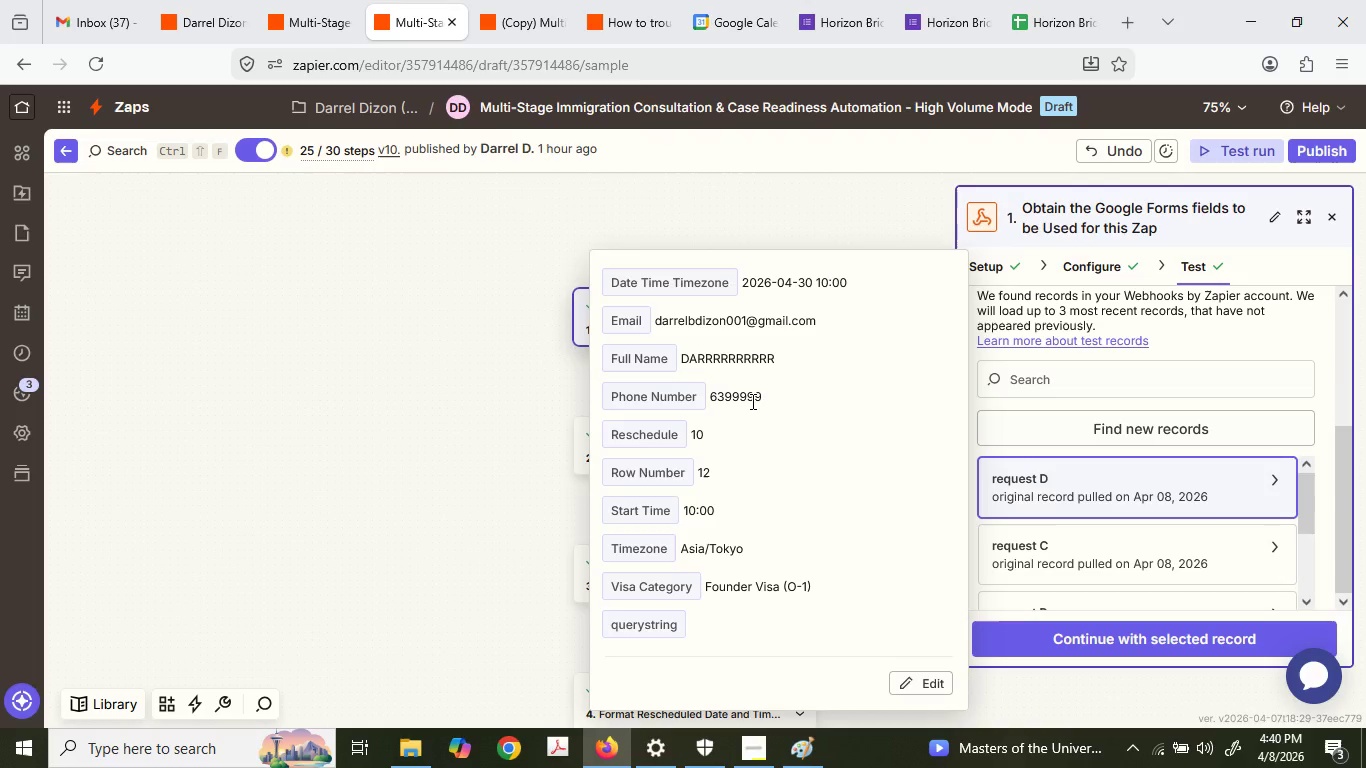 
scroll: coordinate [722, 455], scroll_direction: down, amount: 1.0
 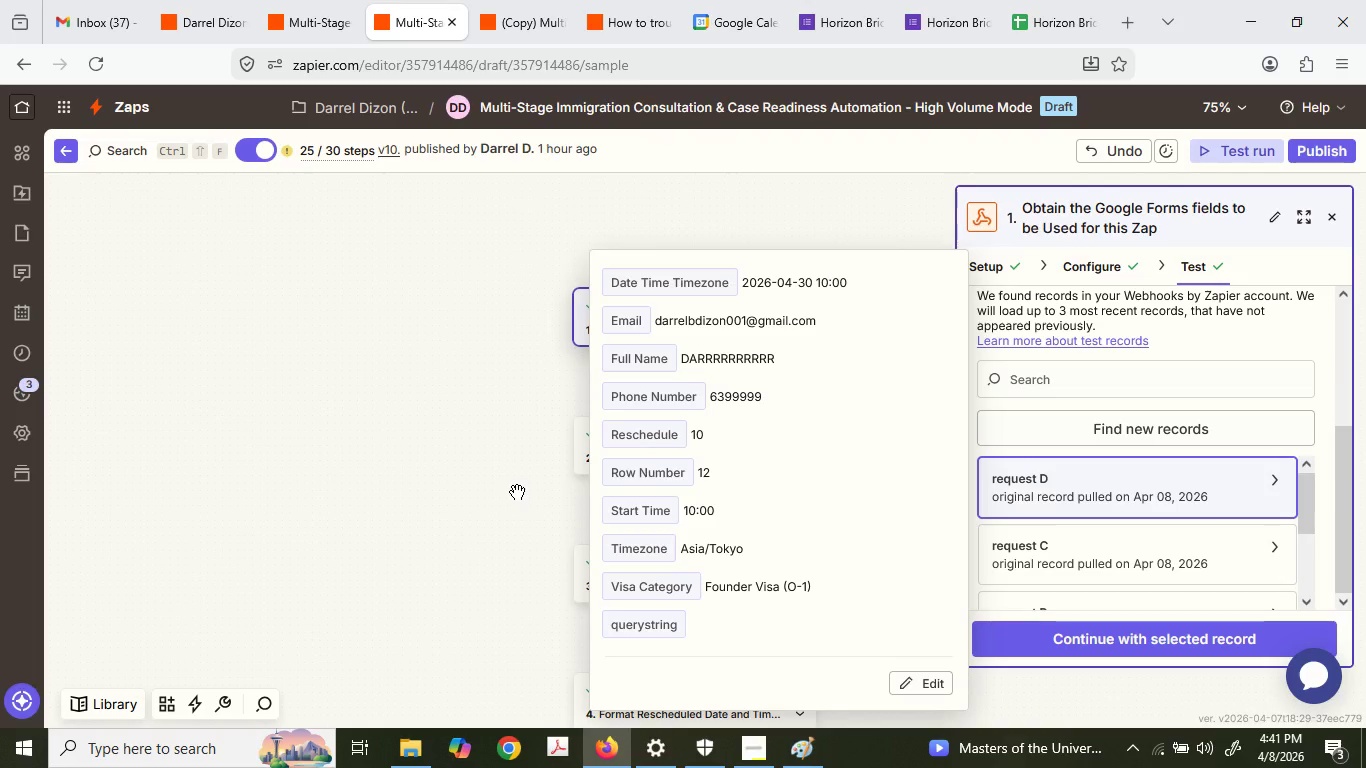 
wait(15.76)
 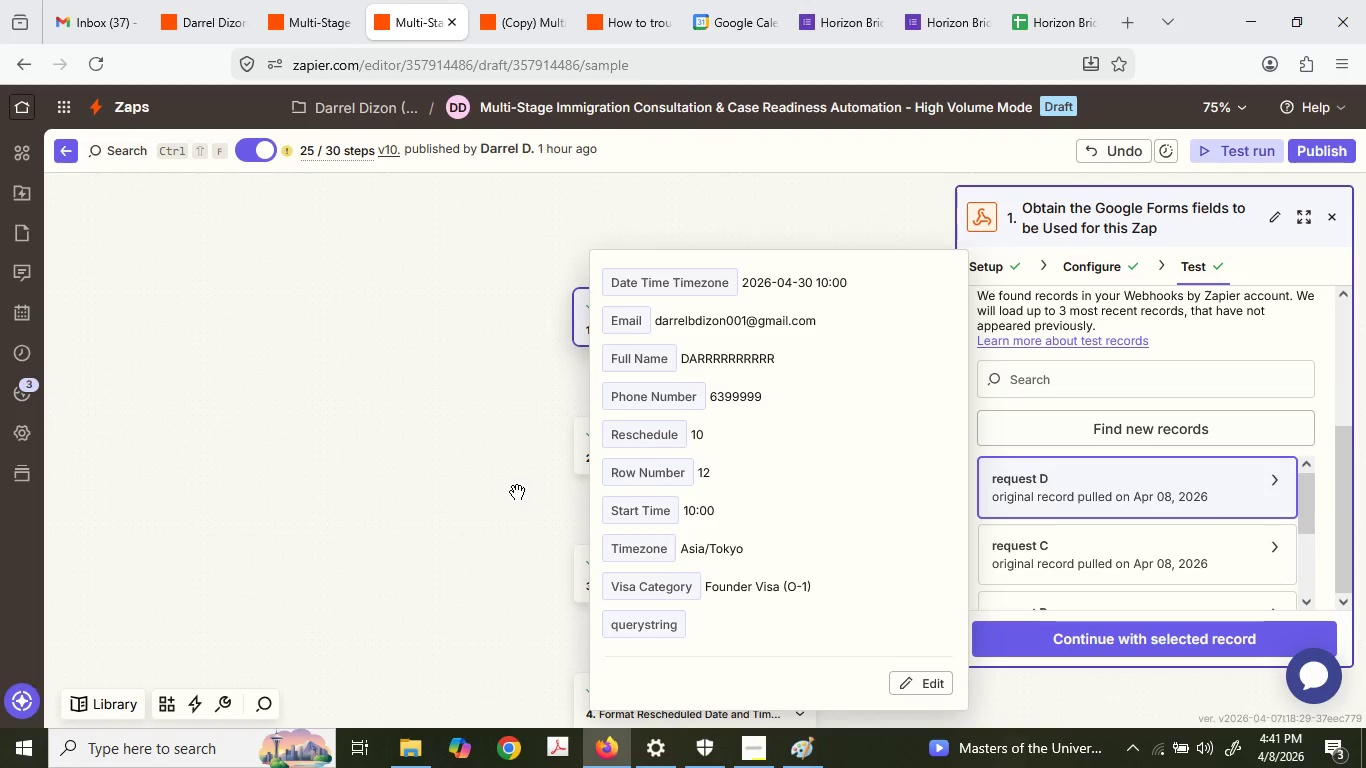 
scroll: coordinate [725, 501], scroll_direction: down, amount: 1.0
 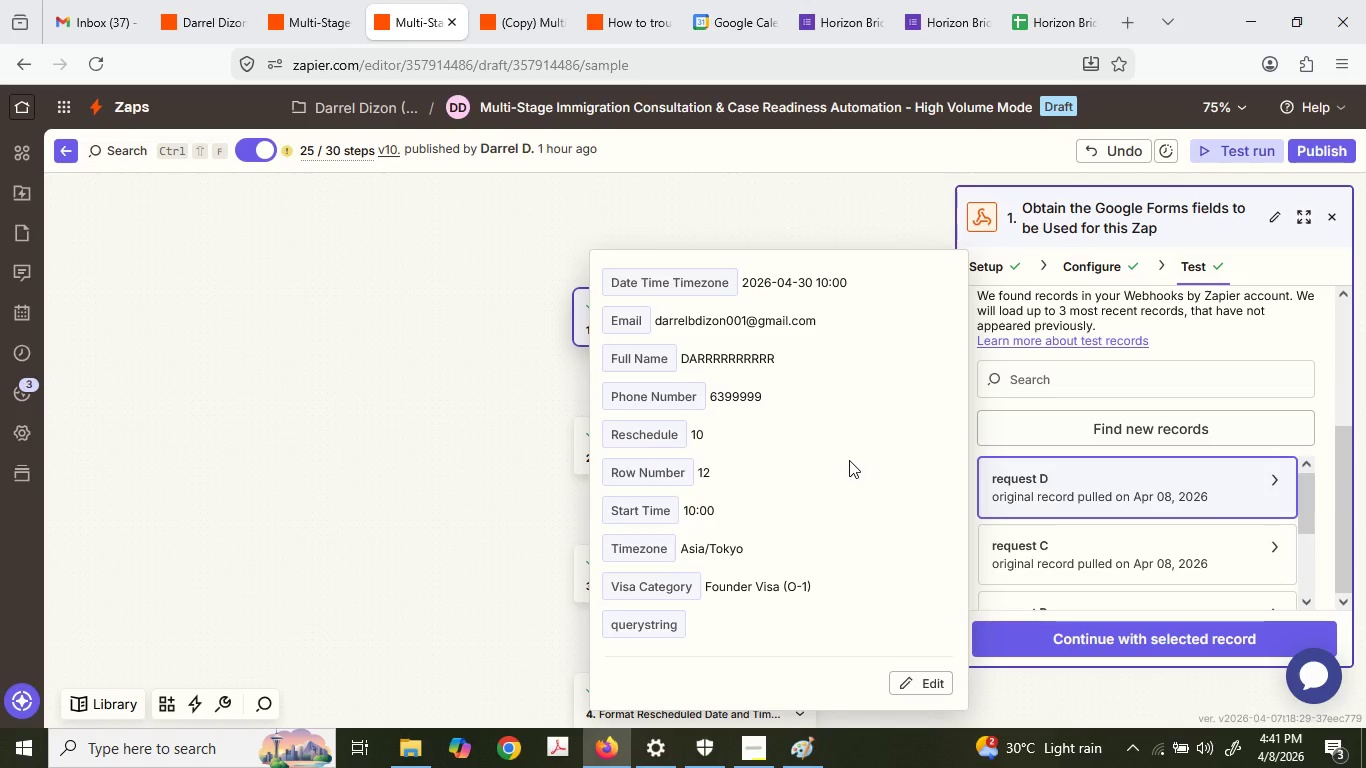 
wait(6.08)
 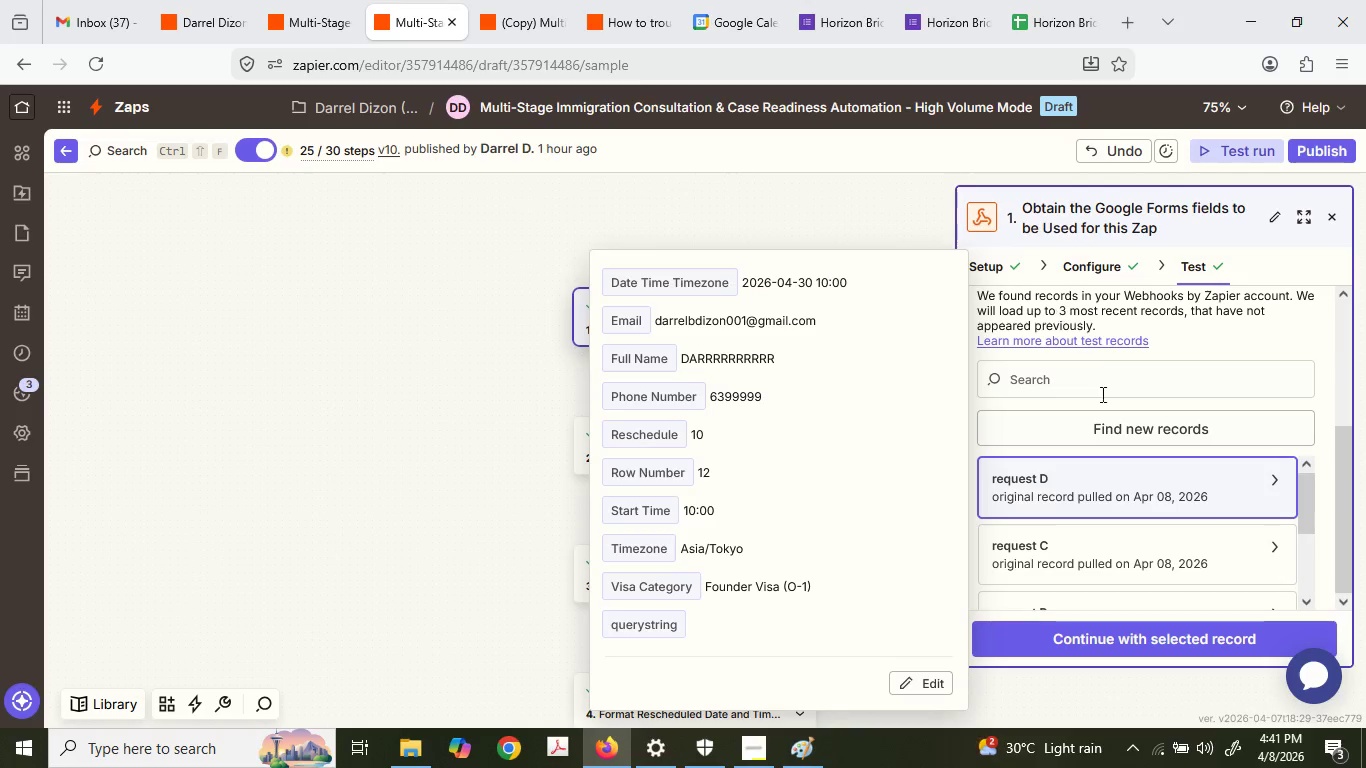 
scroll: coordinate [881, 482], scroll_direction: down, amount: 2.0
 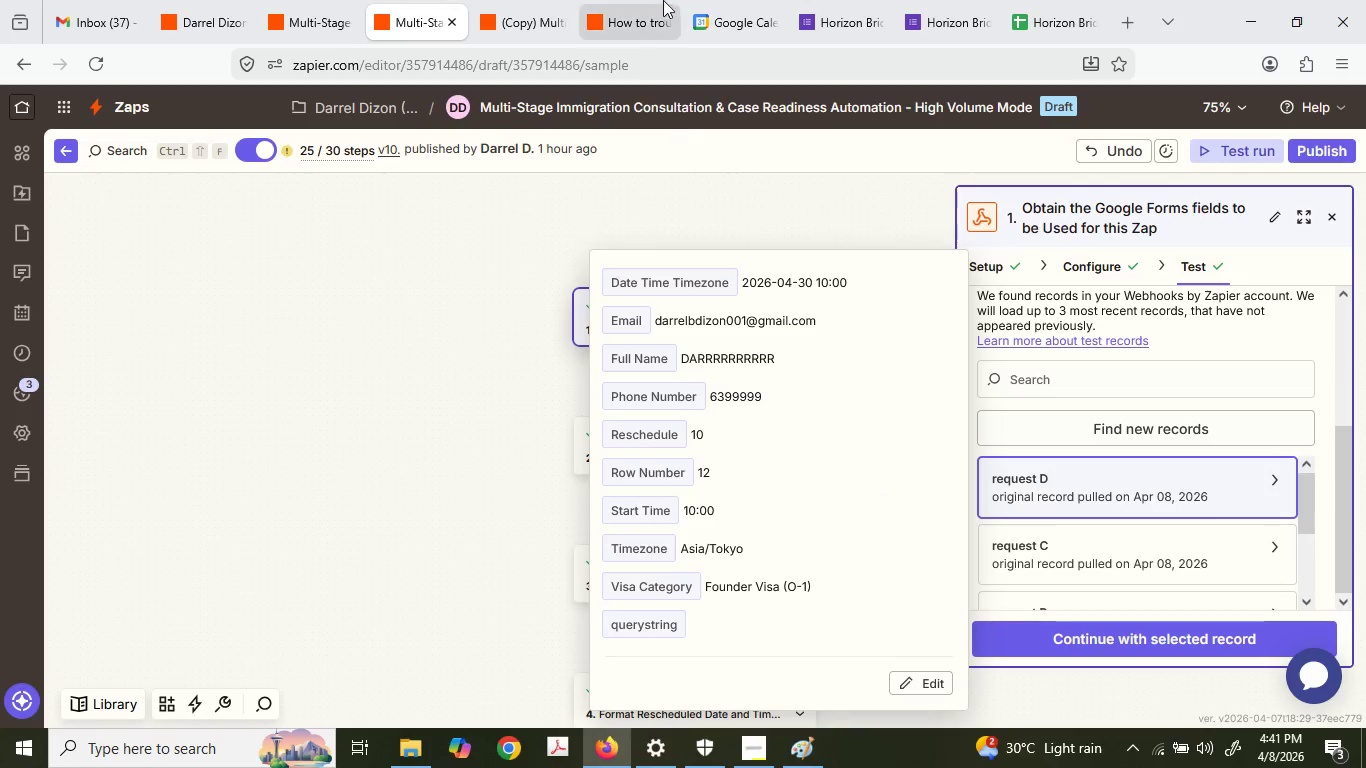 
left_click([266, 0])
 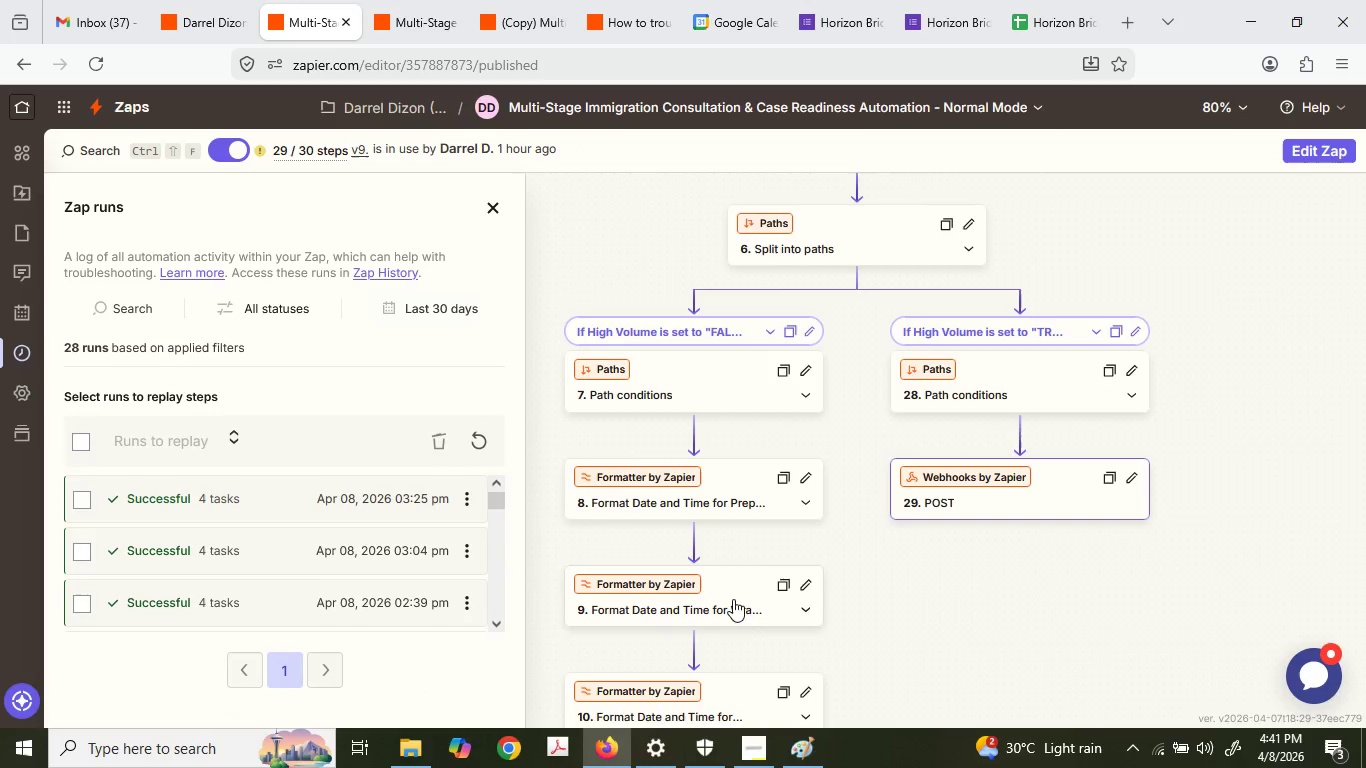 
scroll: coordinate [743, 613], scroll_direction: up, amount: 6.0
 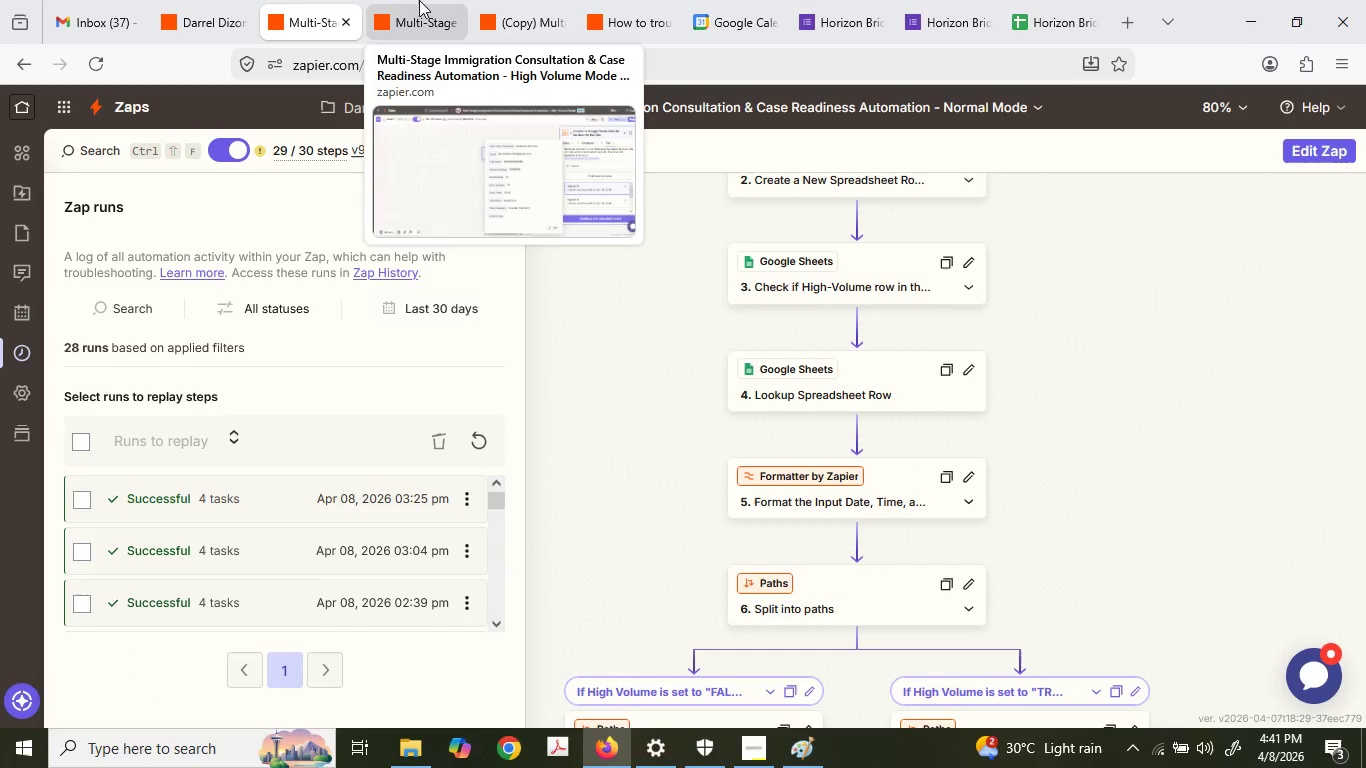 
left_click([1012, 545])
 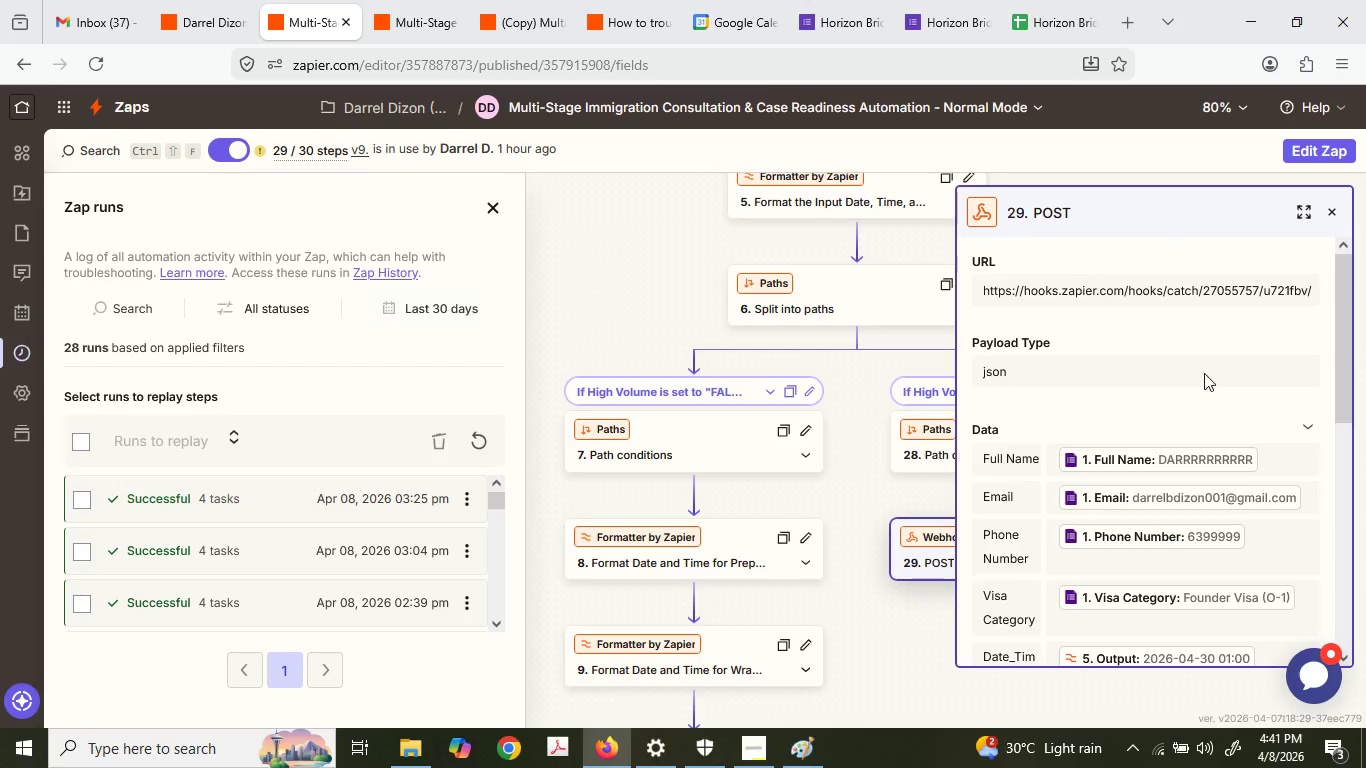 
scroll: coordinate [1237, 463], scroll_direction: down, amount: 8.0
 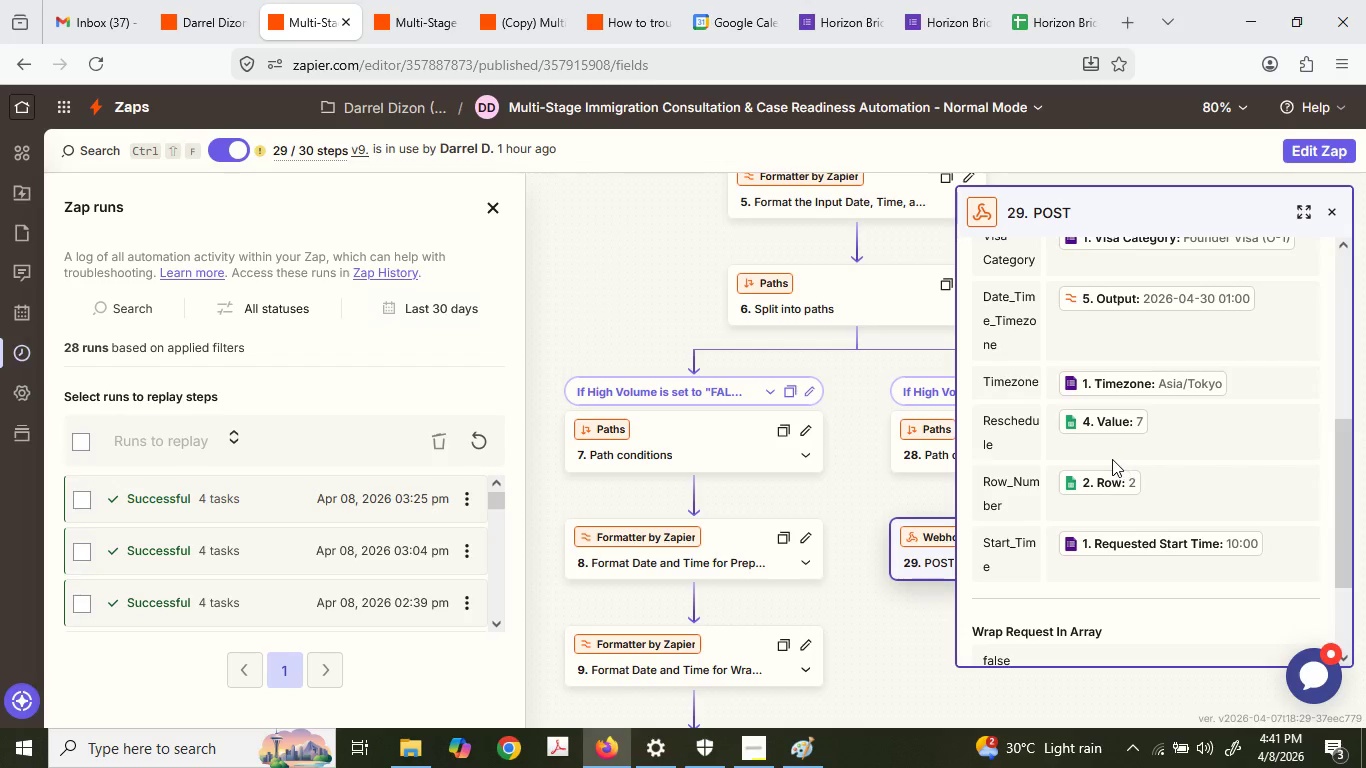 
left_click([388, 0])
 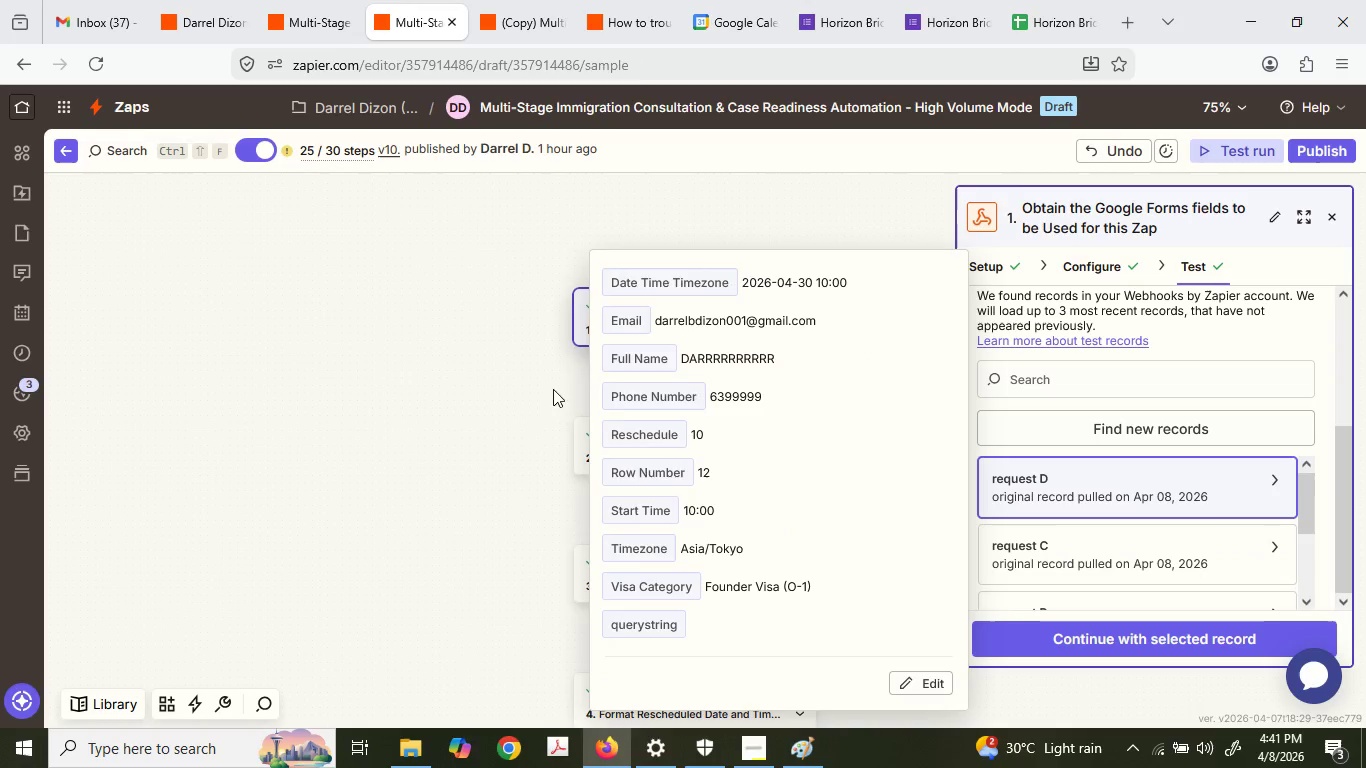 
left_click([461, 368])
 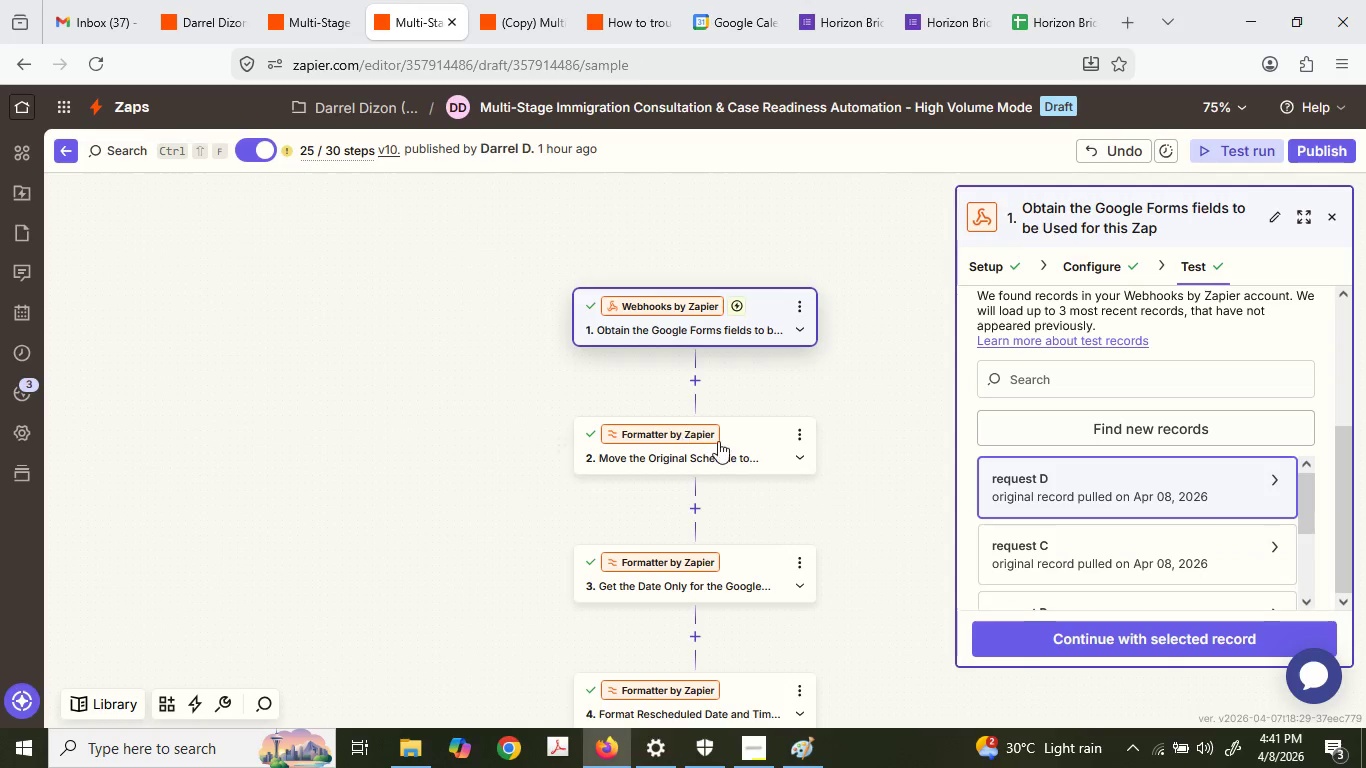 
left_click([735, 450])
 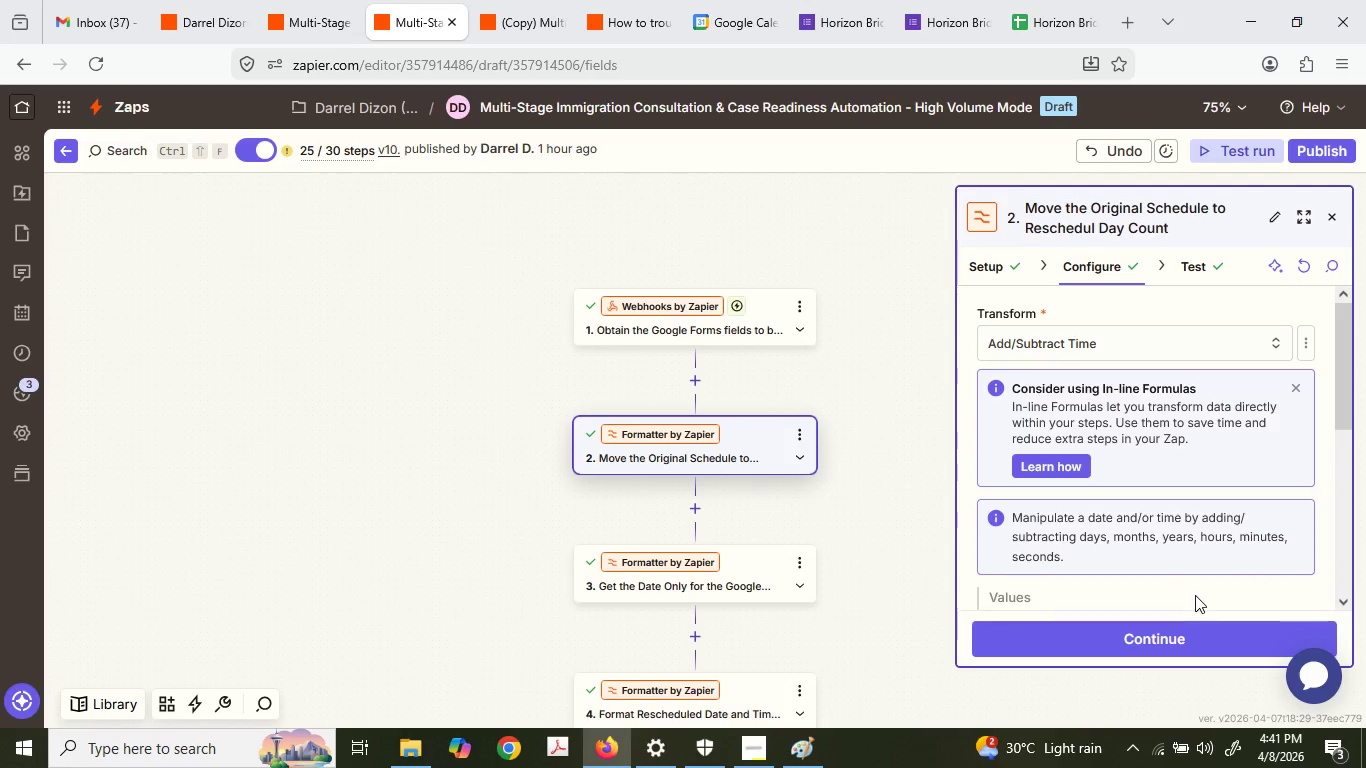 
scroll: coordinate [1189, 527], scroll_direction: down, amount: 2.0
 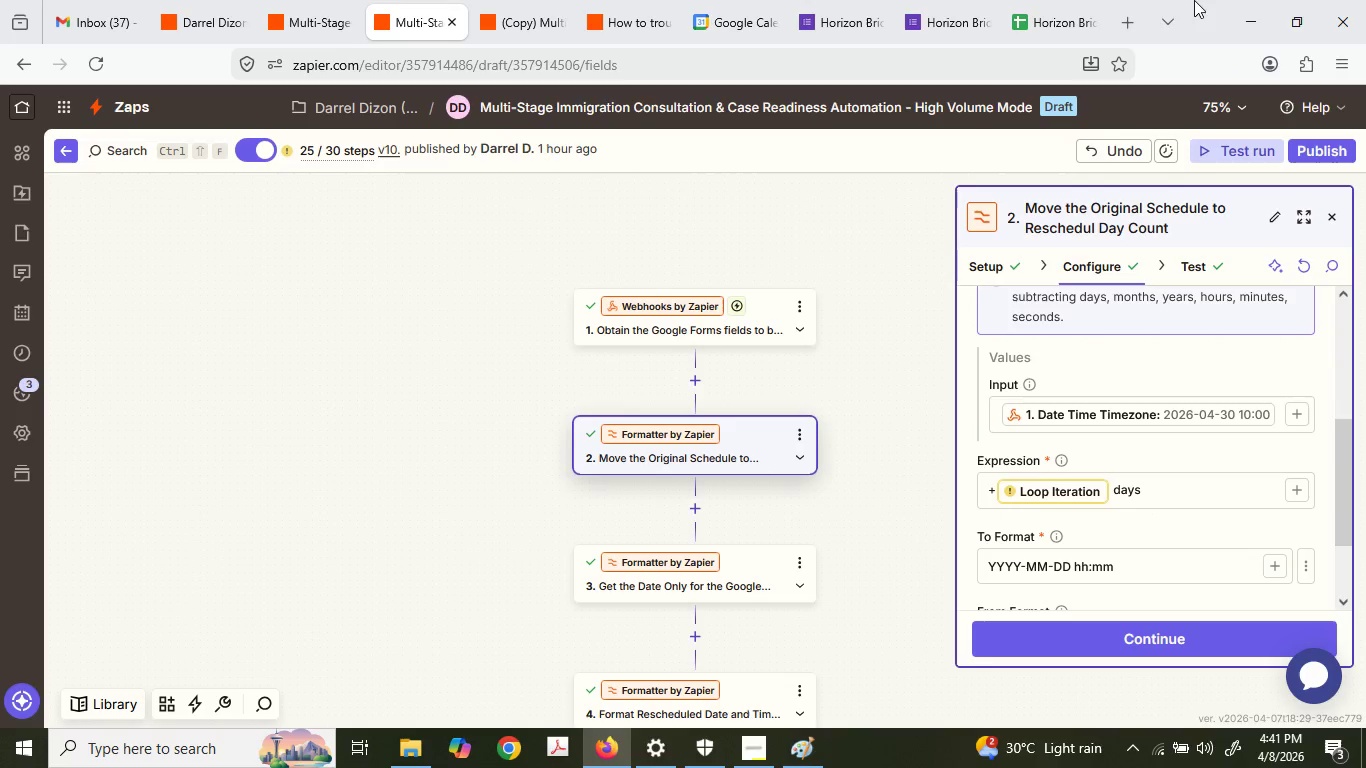 
left_click([1046, 489])
 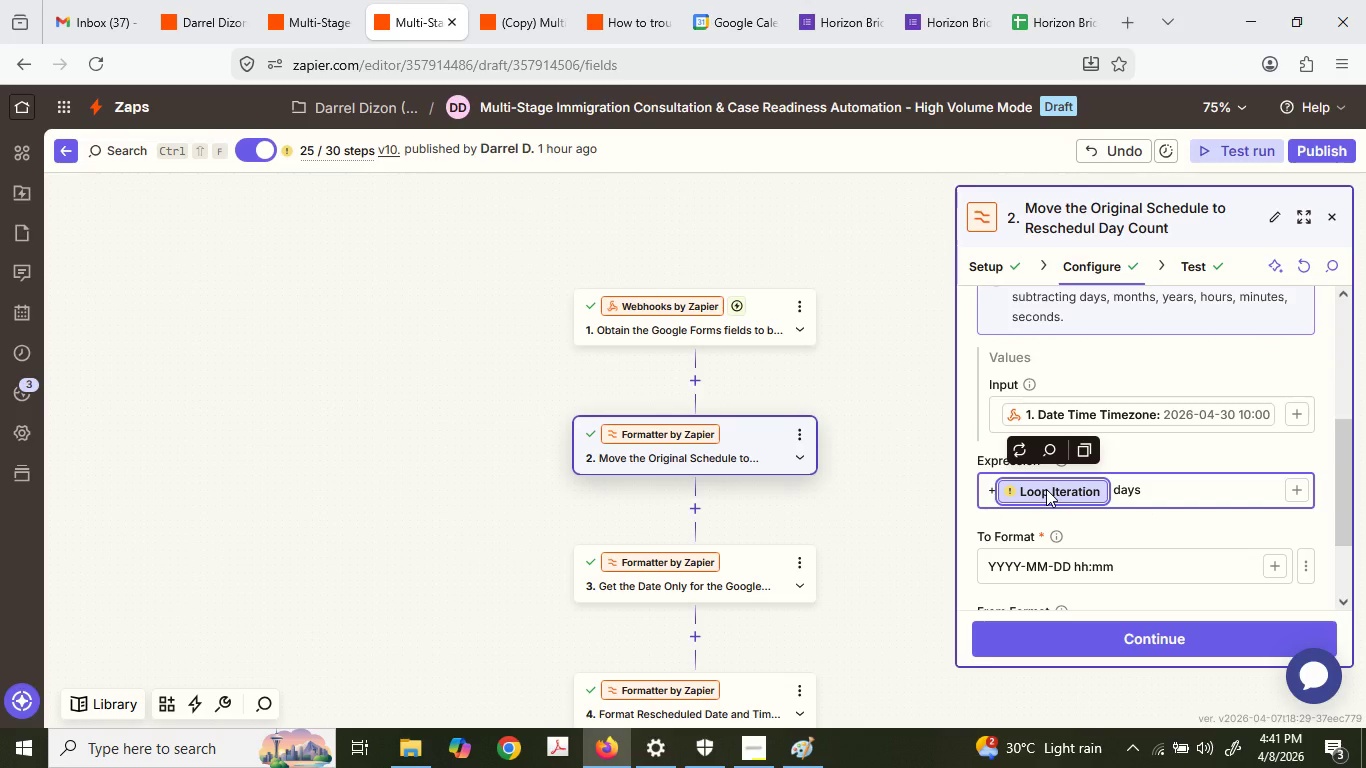 
key(Backspace)
 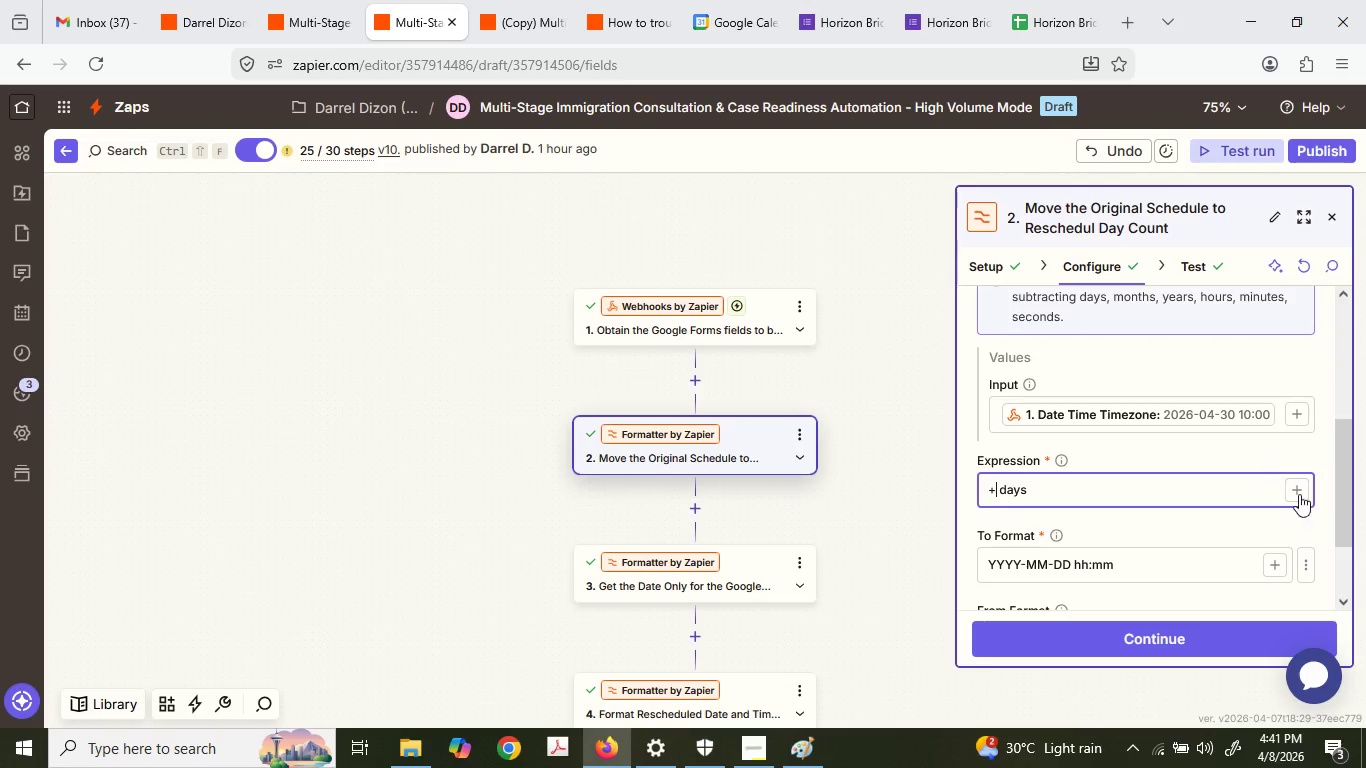 
left_click([1297, 498])
 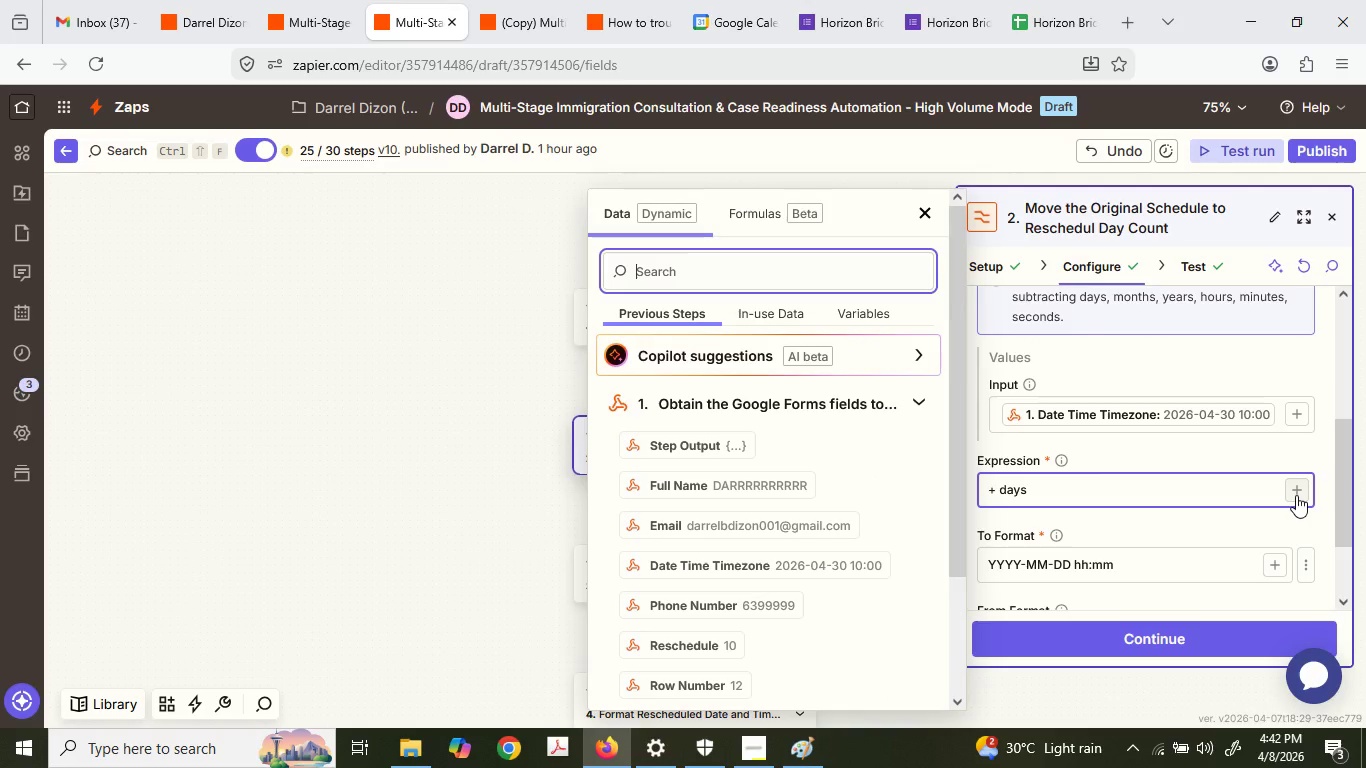 
wait(18.08)
 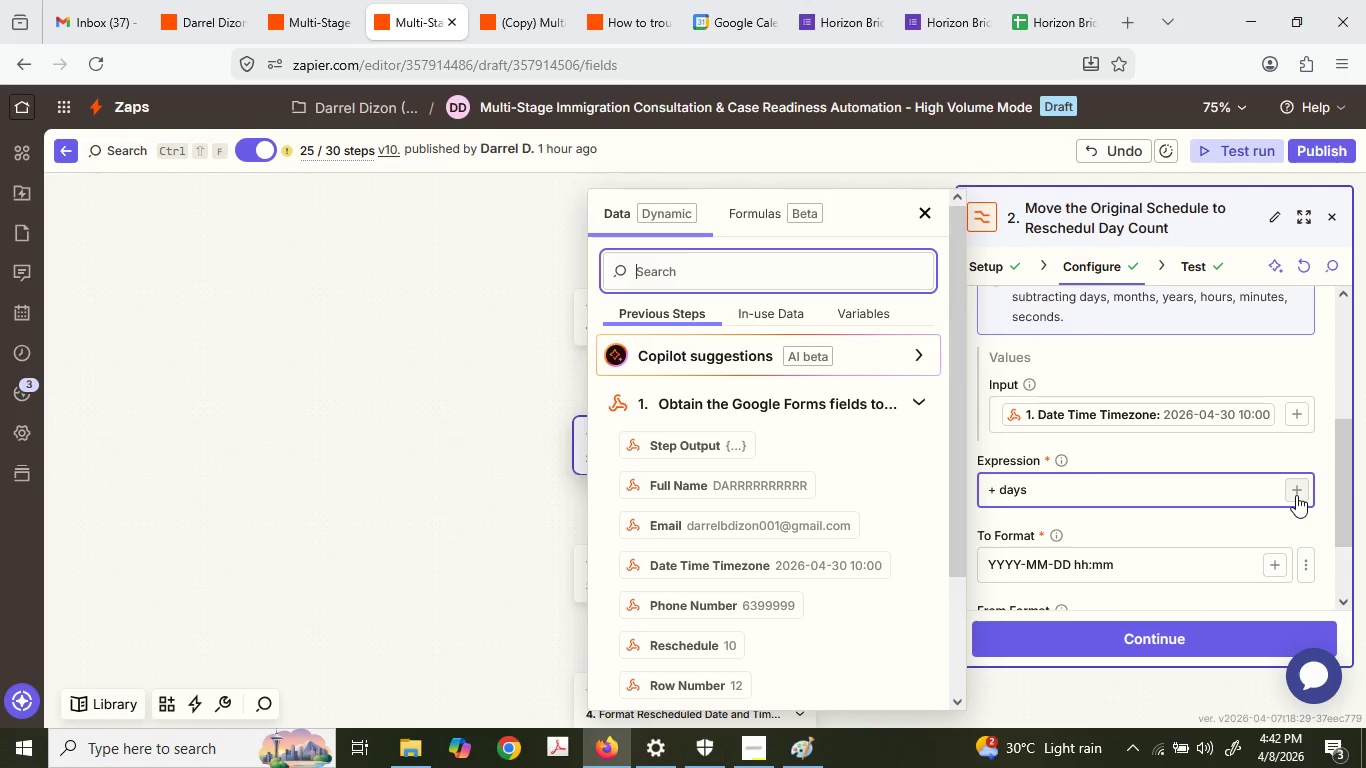 
scroll: coordinate [740, 569], scroll_direction: down, amount: 5.0
 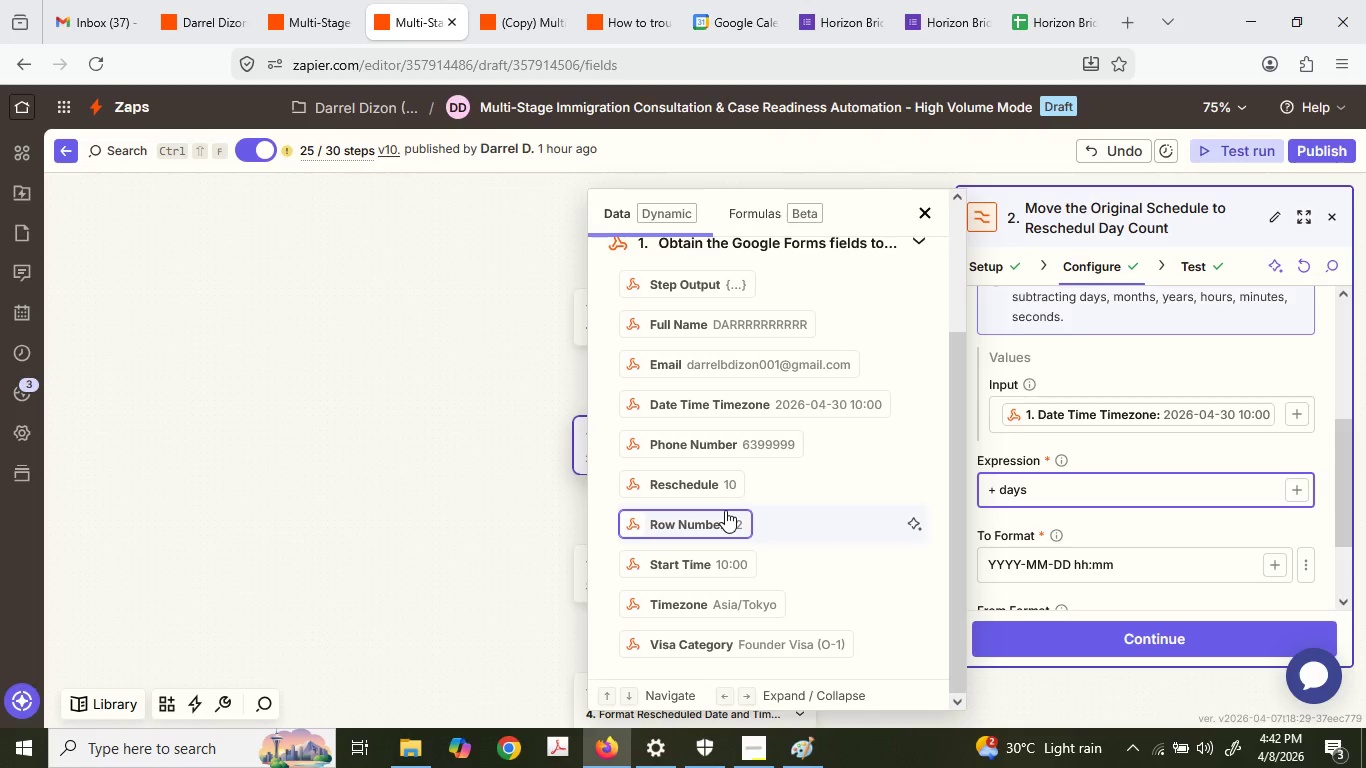 
wait(25.06)
 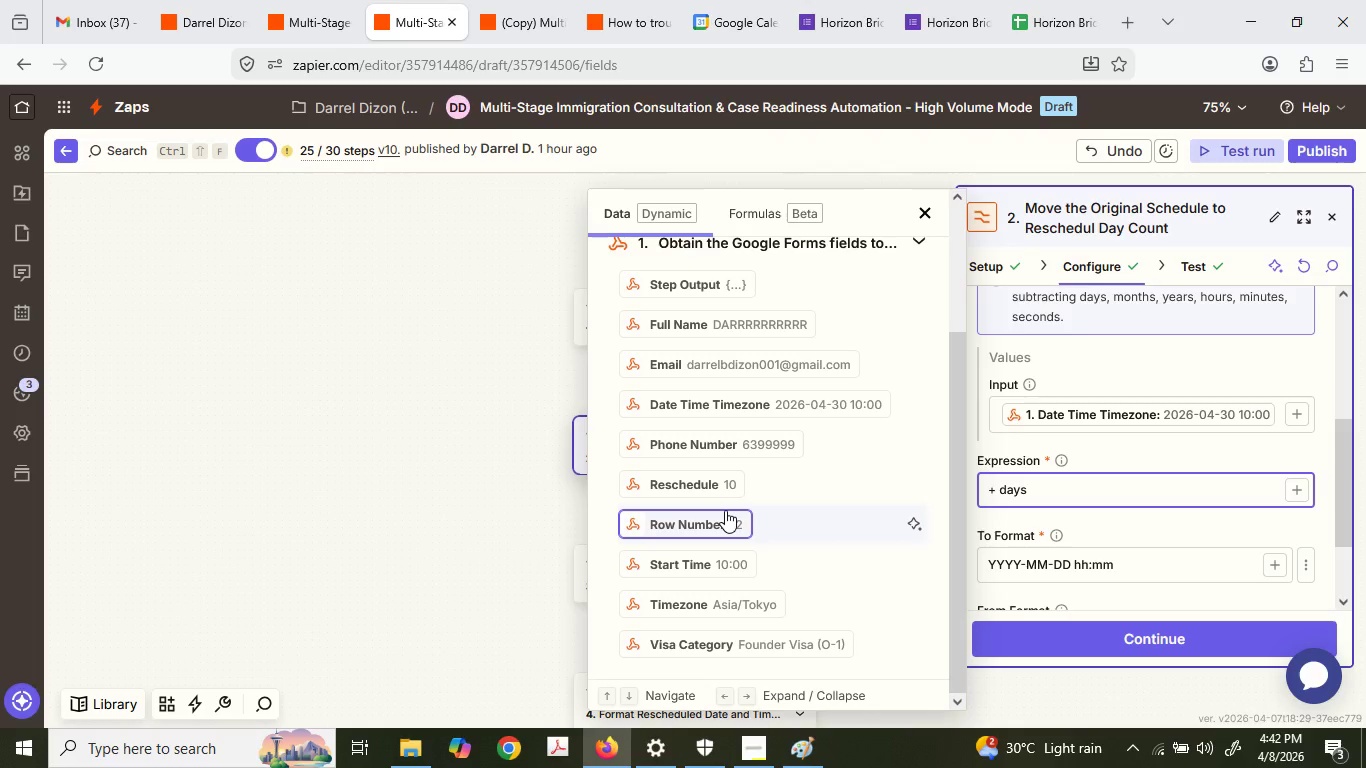 
scroll: coordinate [807, 543], scroll_direction: down, amount: 3.0
 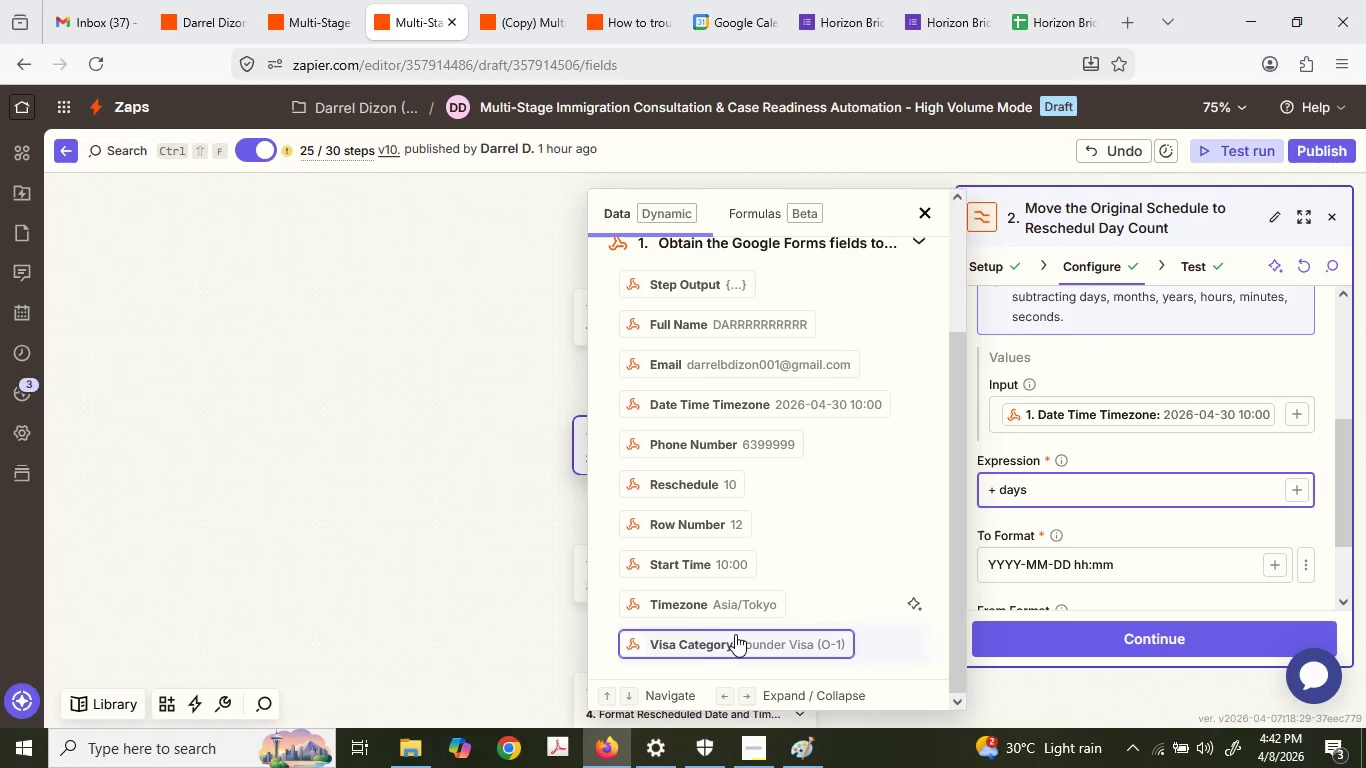 
left_click([706, 482])
 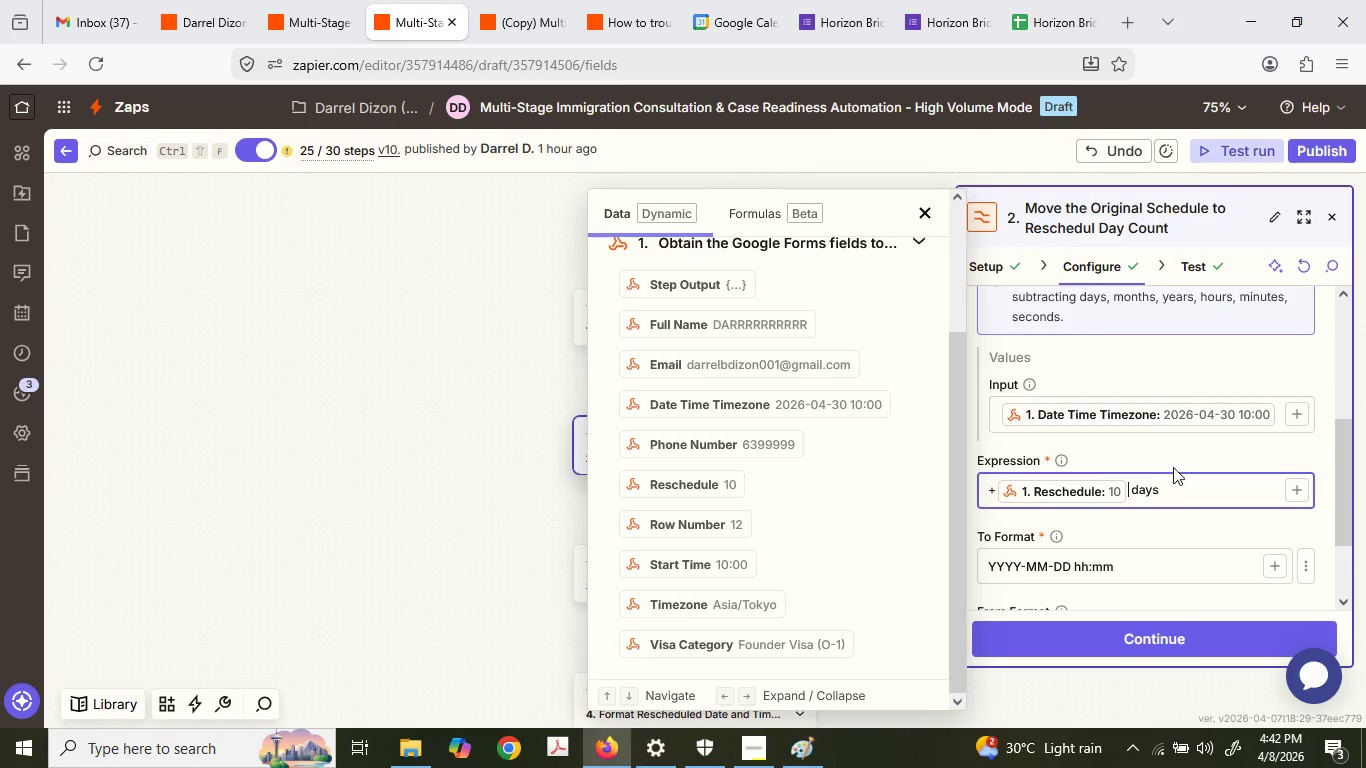 
scroll: coordinate [735, 635], scroll_direction: down, amount: 2.0
 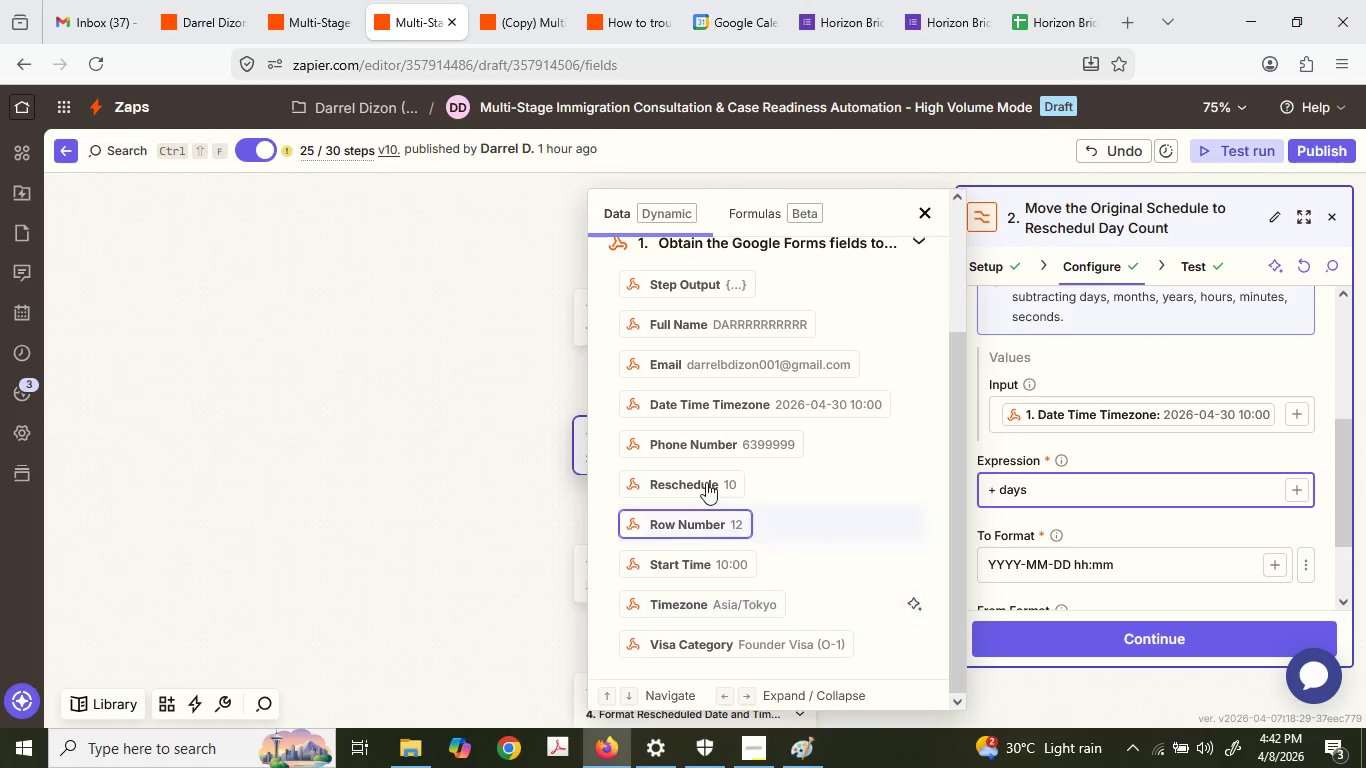 
left_click([1108, 645])
 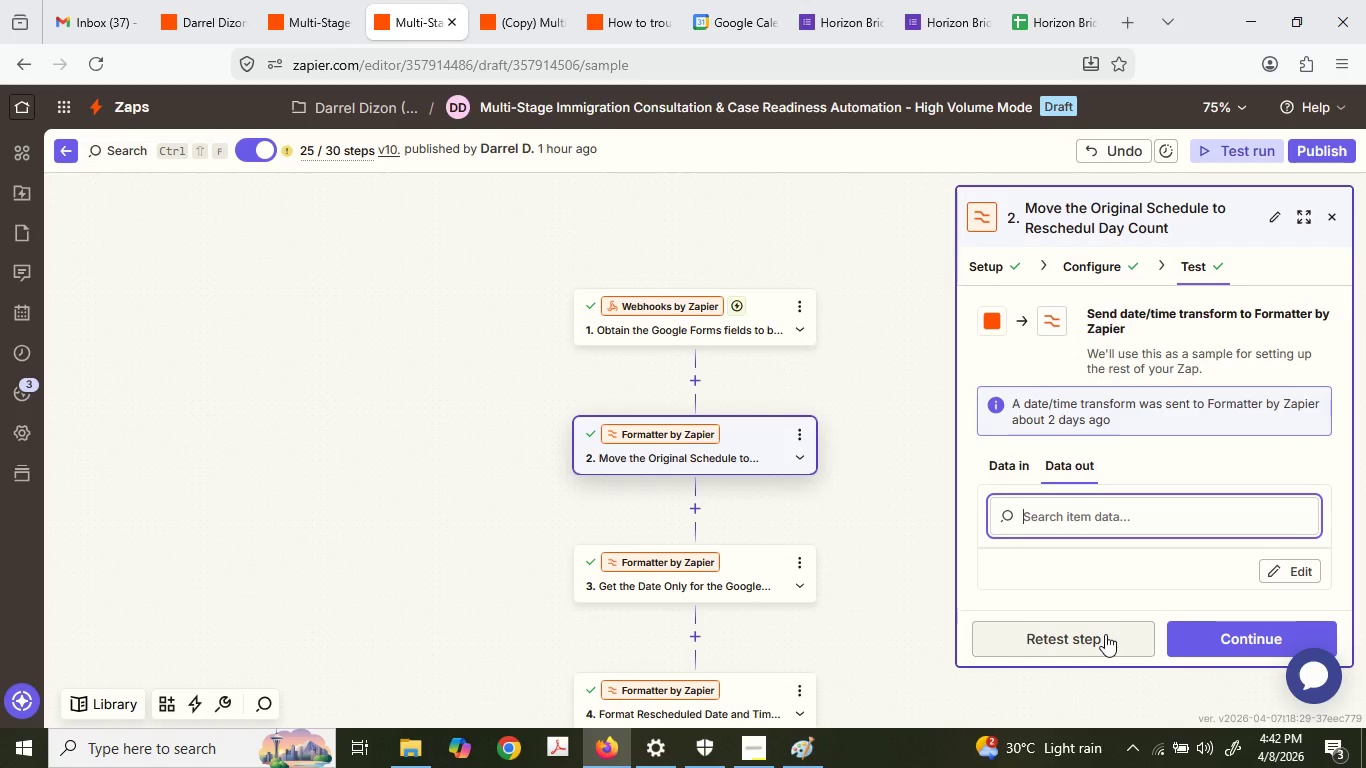 
scroll: coordinate [1174, 467], scroll_direction: down, amount: 2.0
 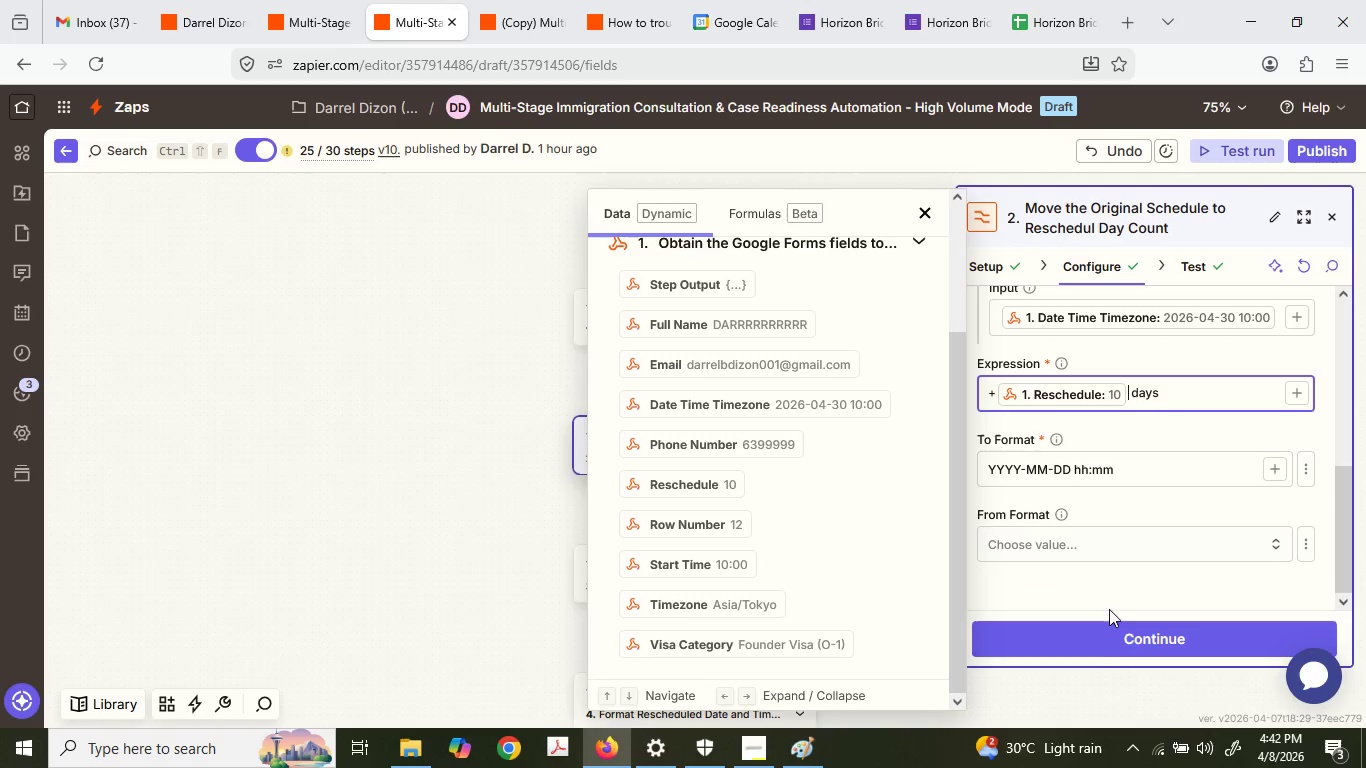 
left_click([1129, 634])
 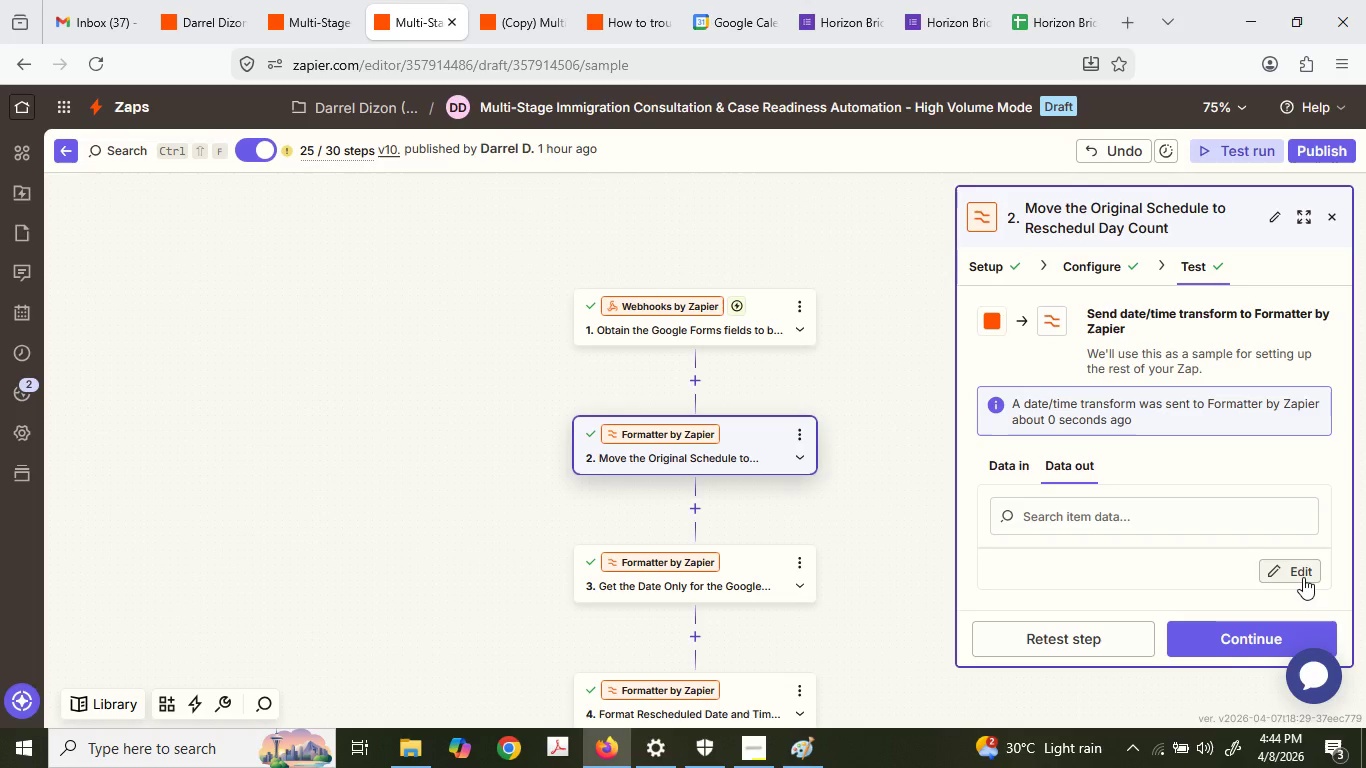 
wait(107.41)
 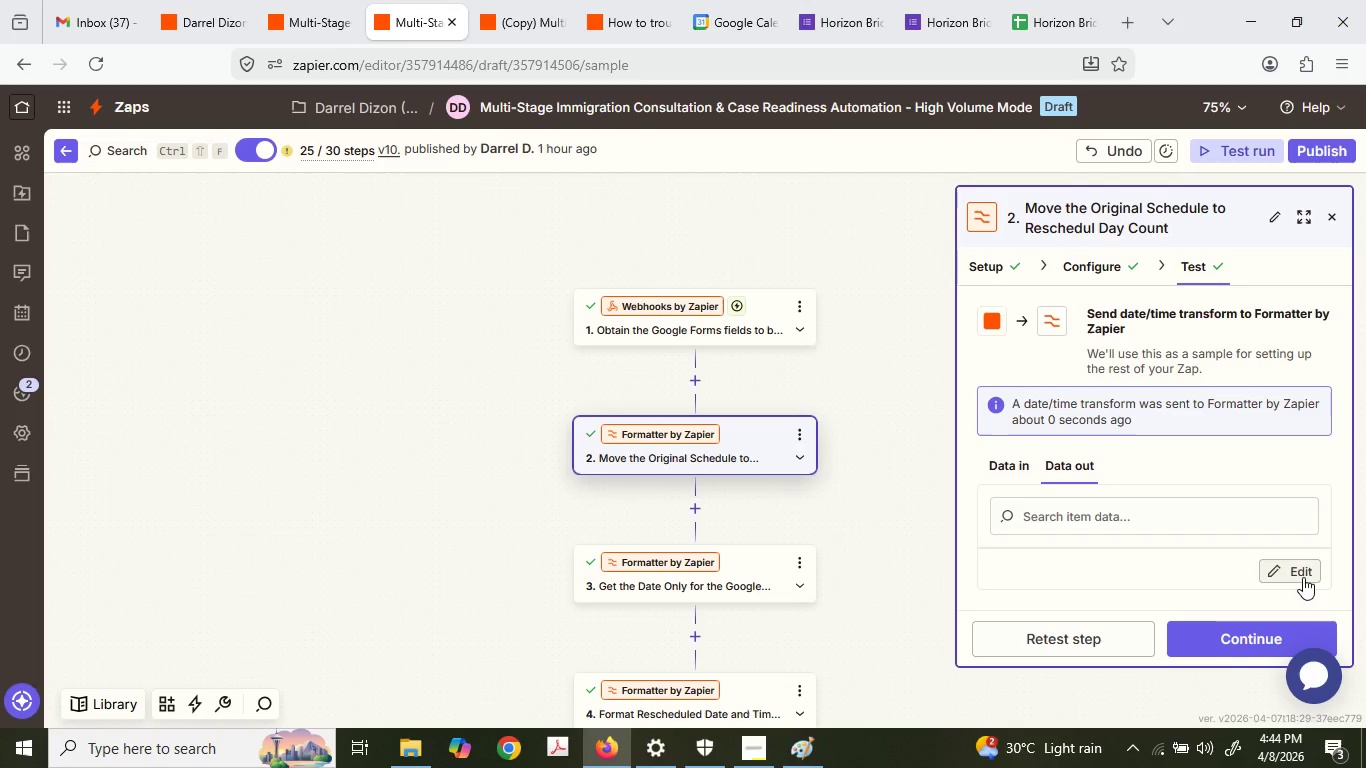 
scroll: coordinate [475, 345], scroll_direction: down, amount: 13.0
 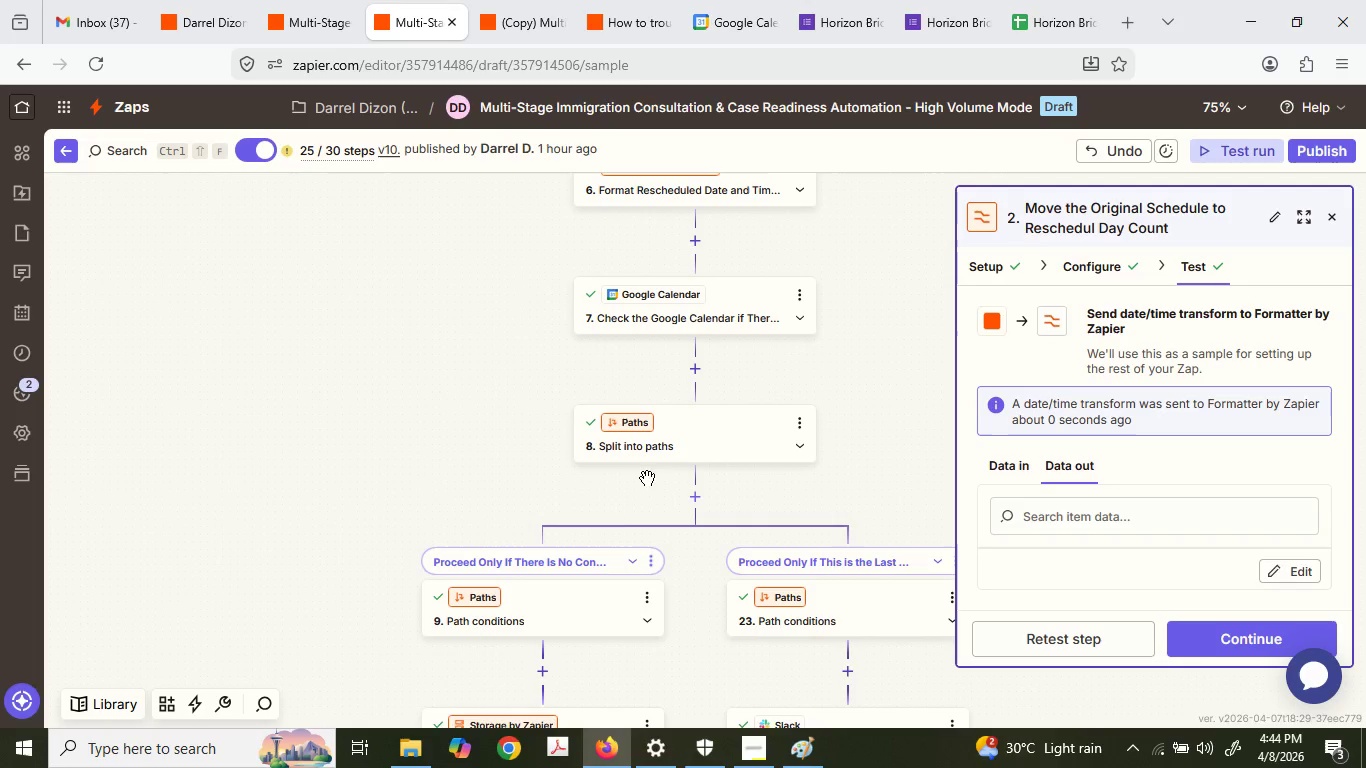 
left_click([550, 599])
 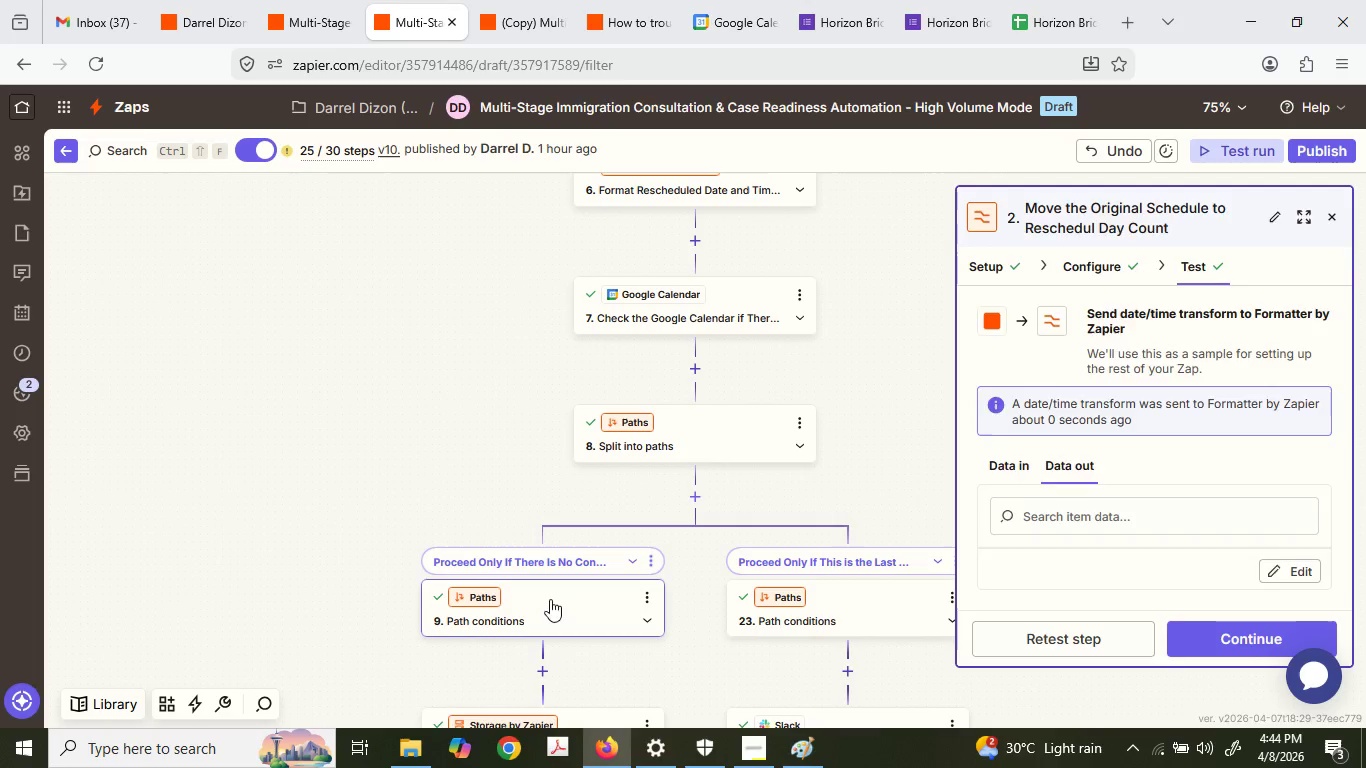 
left_click([550, 599])
 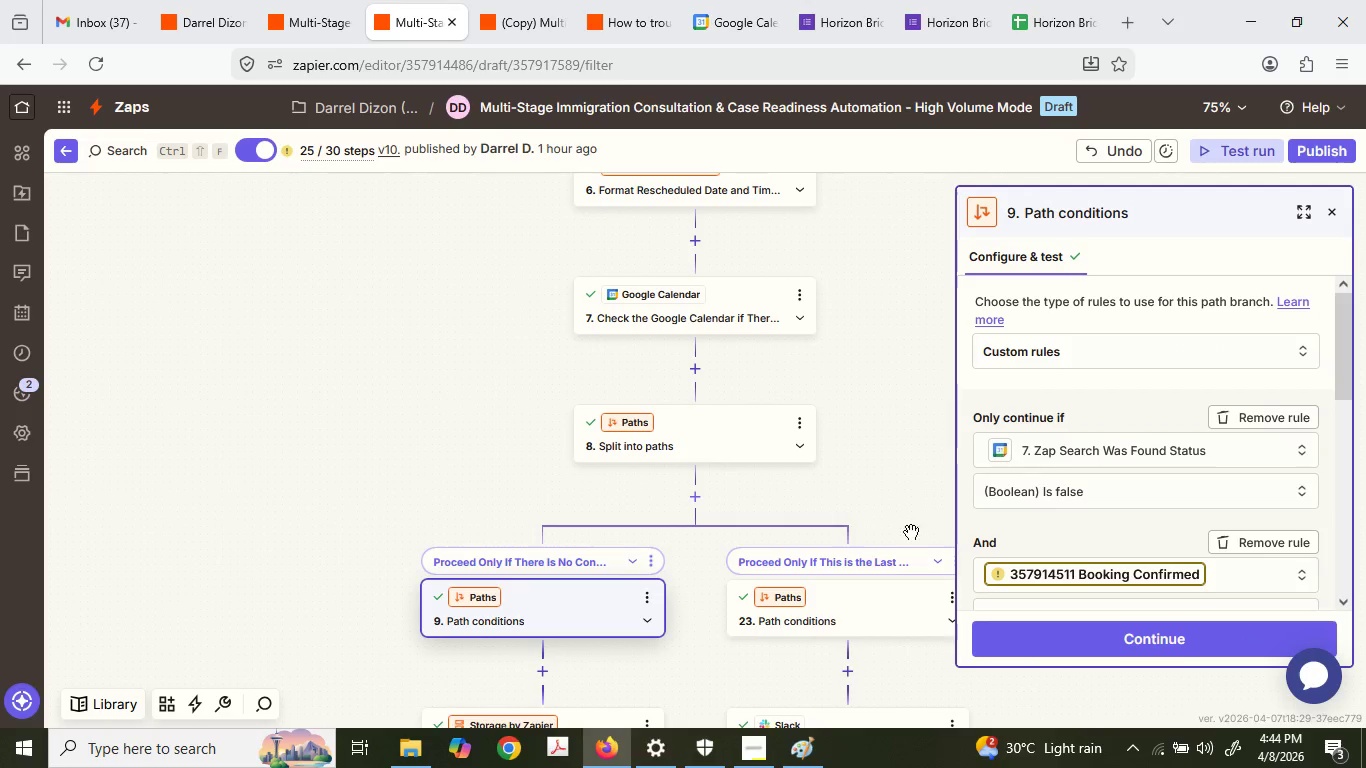 
left_click([874, 614])
 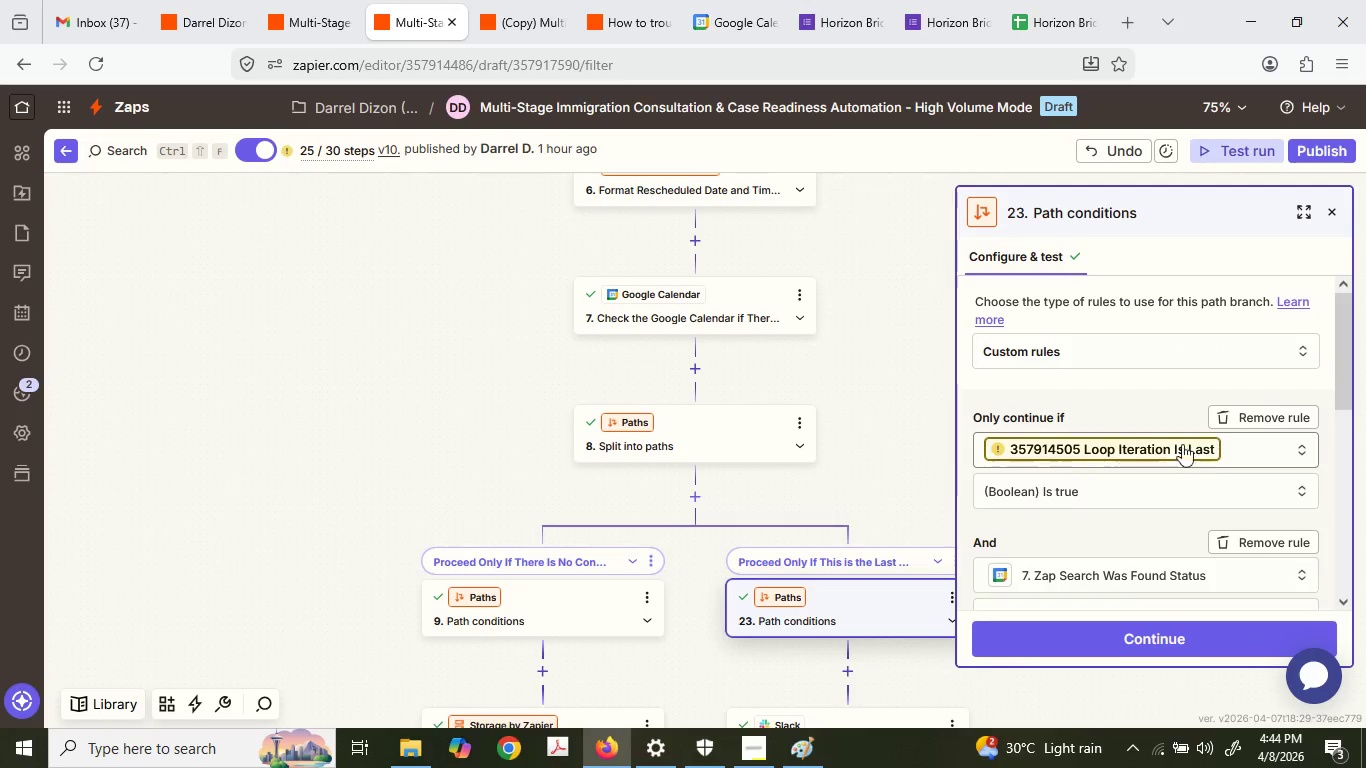 
left_click([1271, 421])
 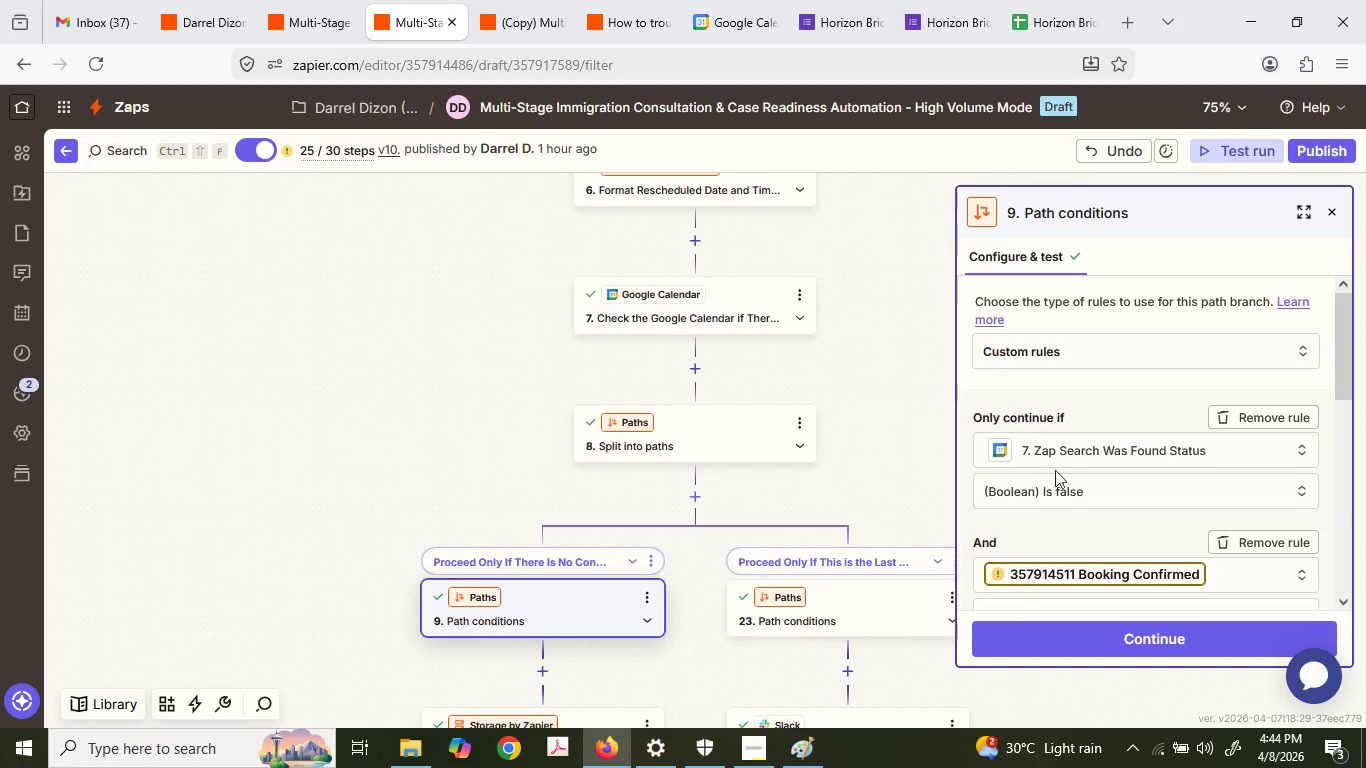 
scroll: coordinate [1126, 491], scroll_direction: down, amount: 3.0
 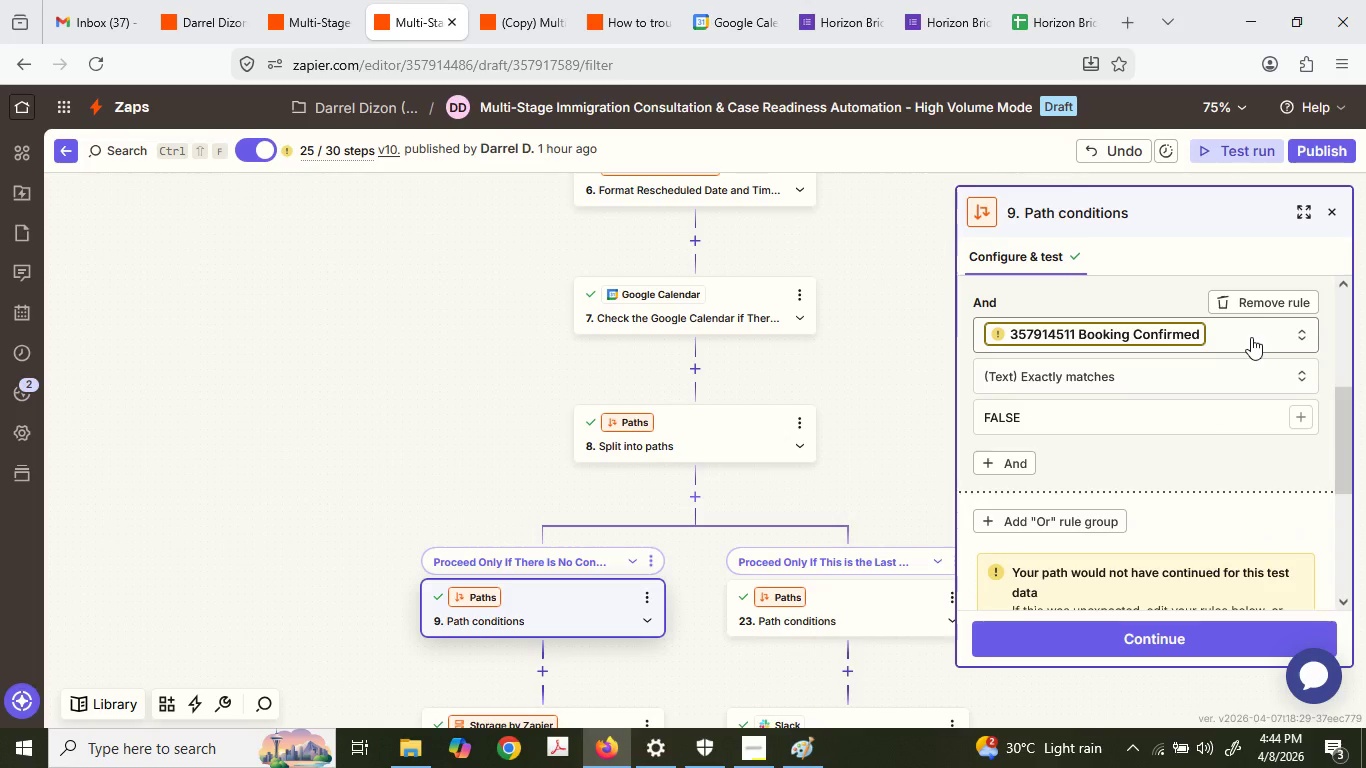 
left_click([1282, 411])
 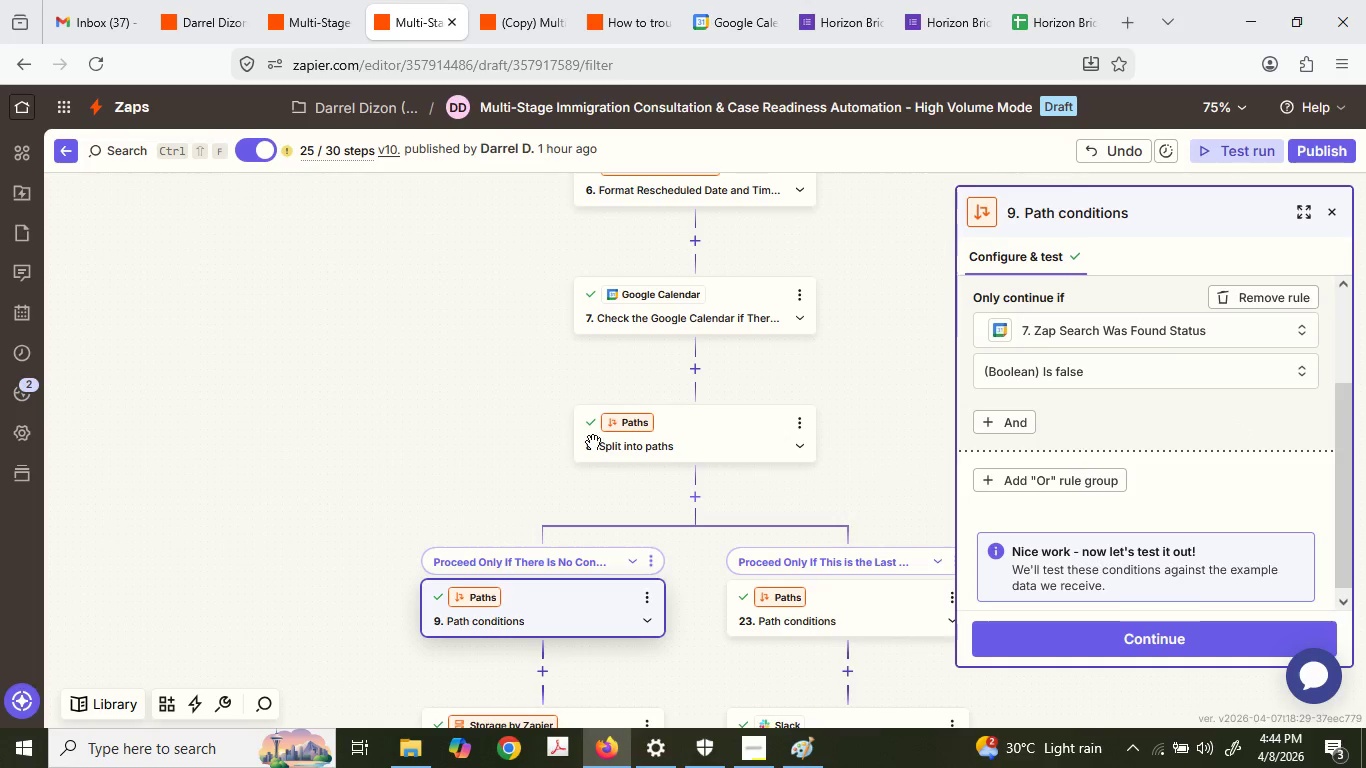 
scroll: coordinate [1251, 337], scroll_direction: up, amount: 1.0
 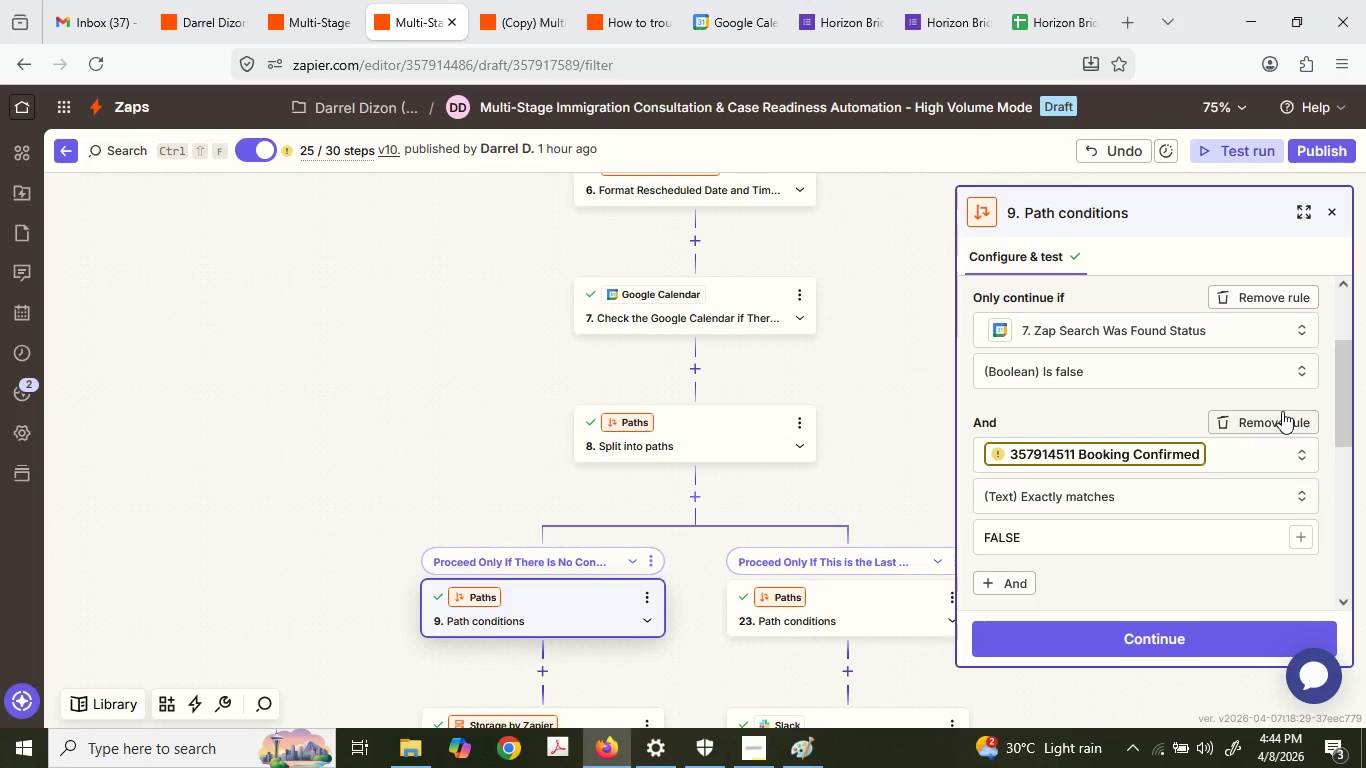 
left_click([824, 495])
 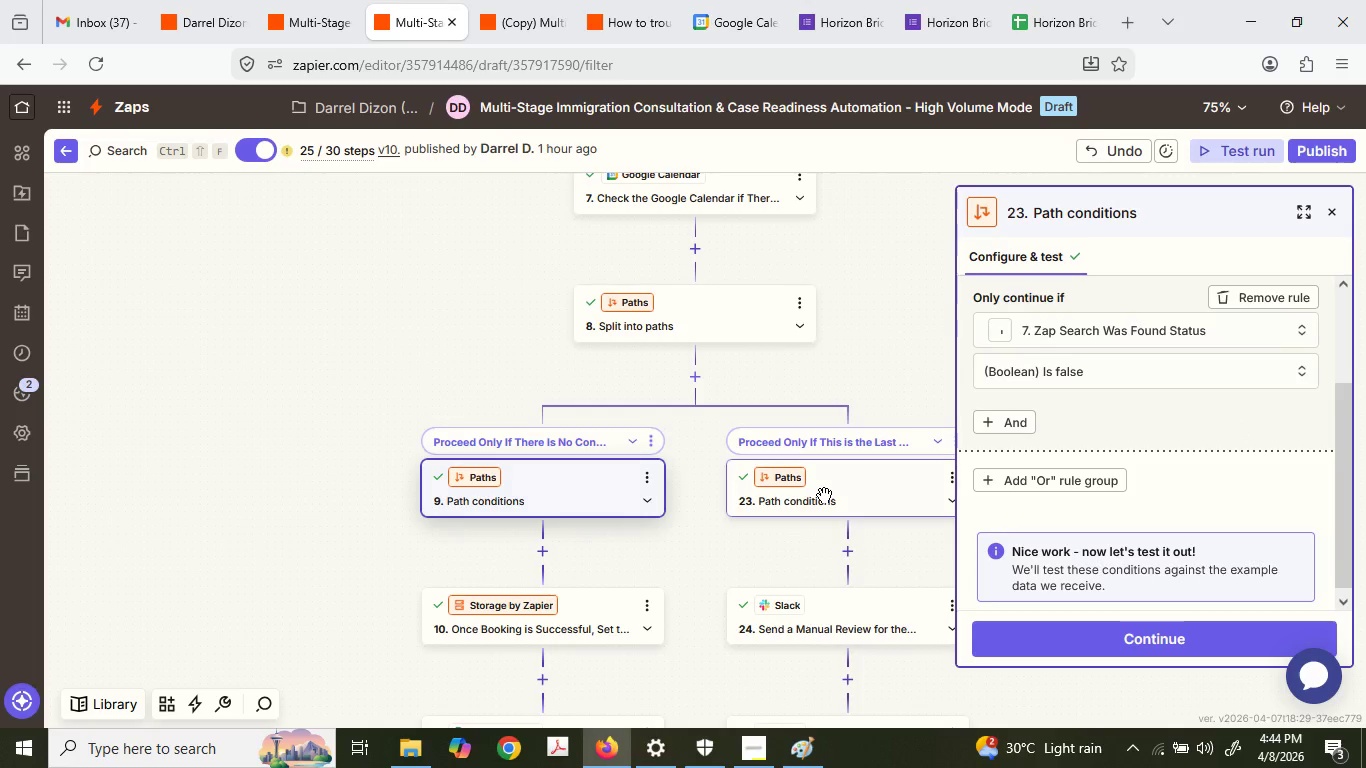 
scroll: coordinate [1097, 472], scroll_direction: down, amount: 6.0
 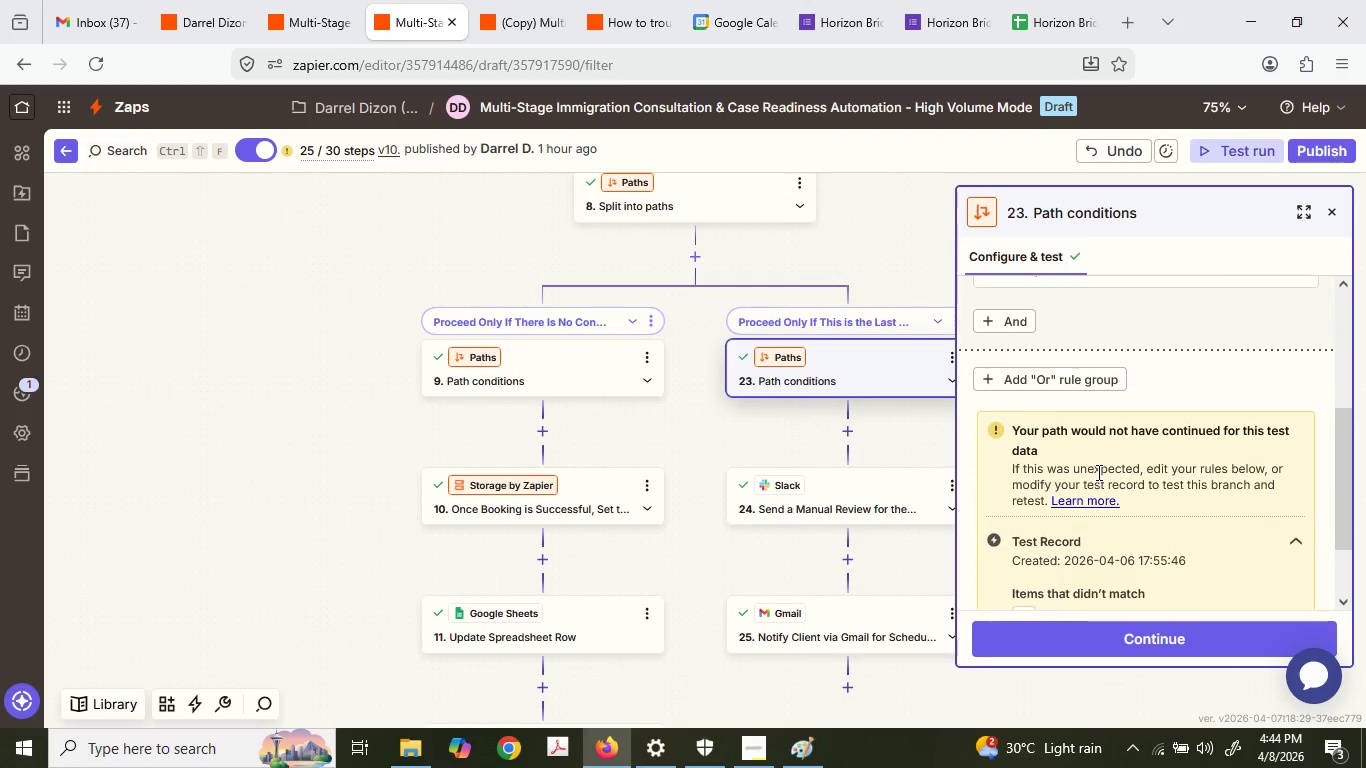 
left_click([582, 372])
 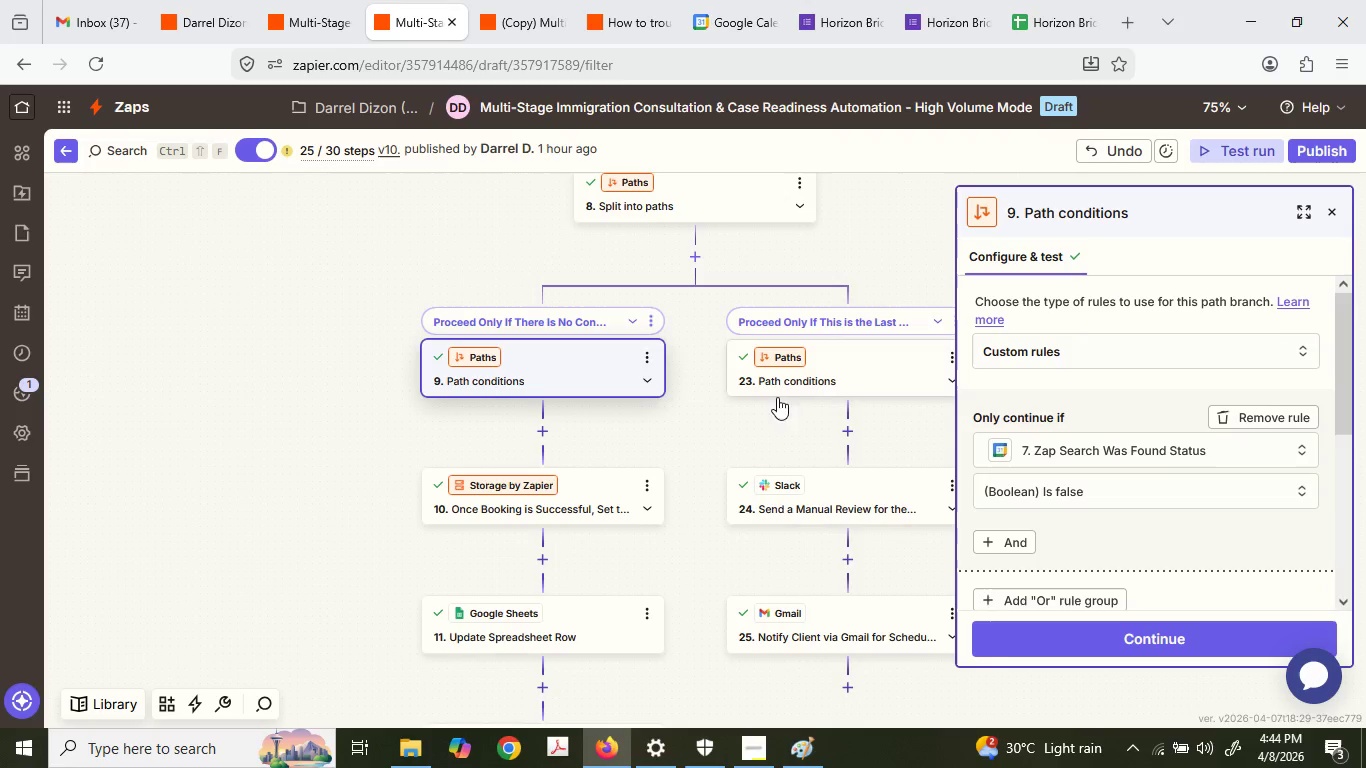 
scroll: coordinate [1097, 472], scroll_direction: up, amount: 2.0
 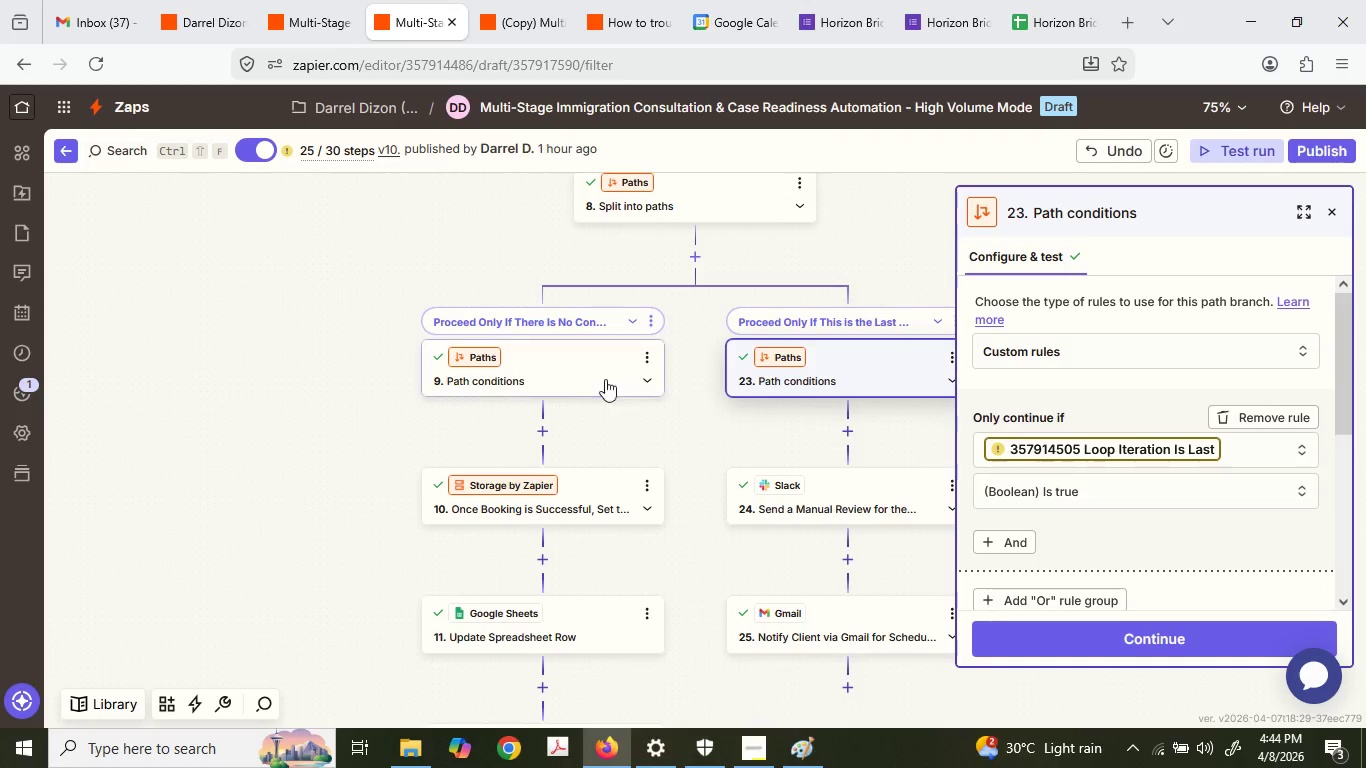 
left_click([842, 362])
 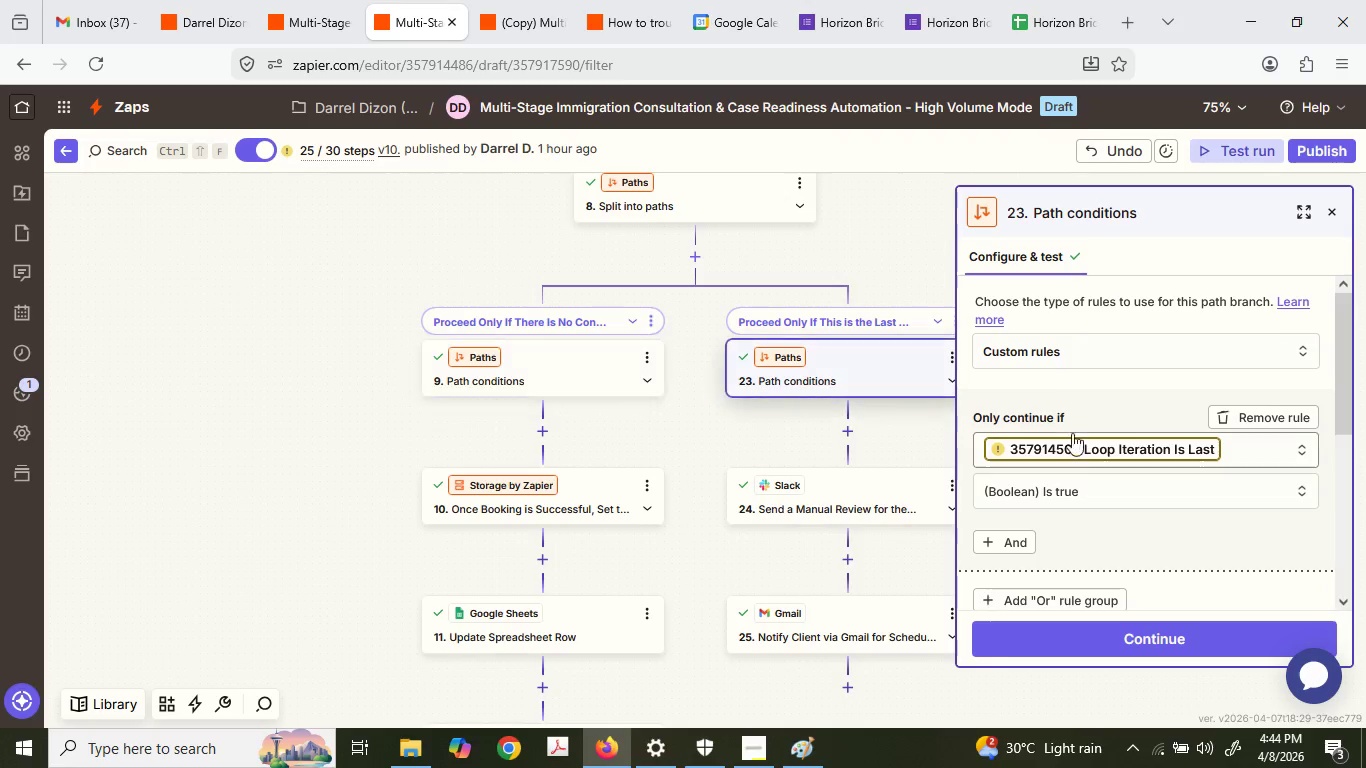 
left_click([1082, 454])
 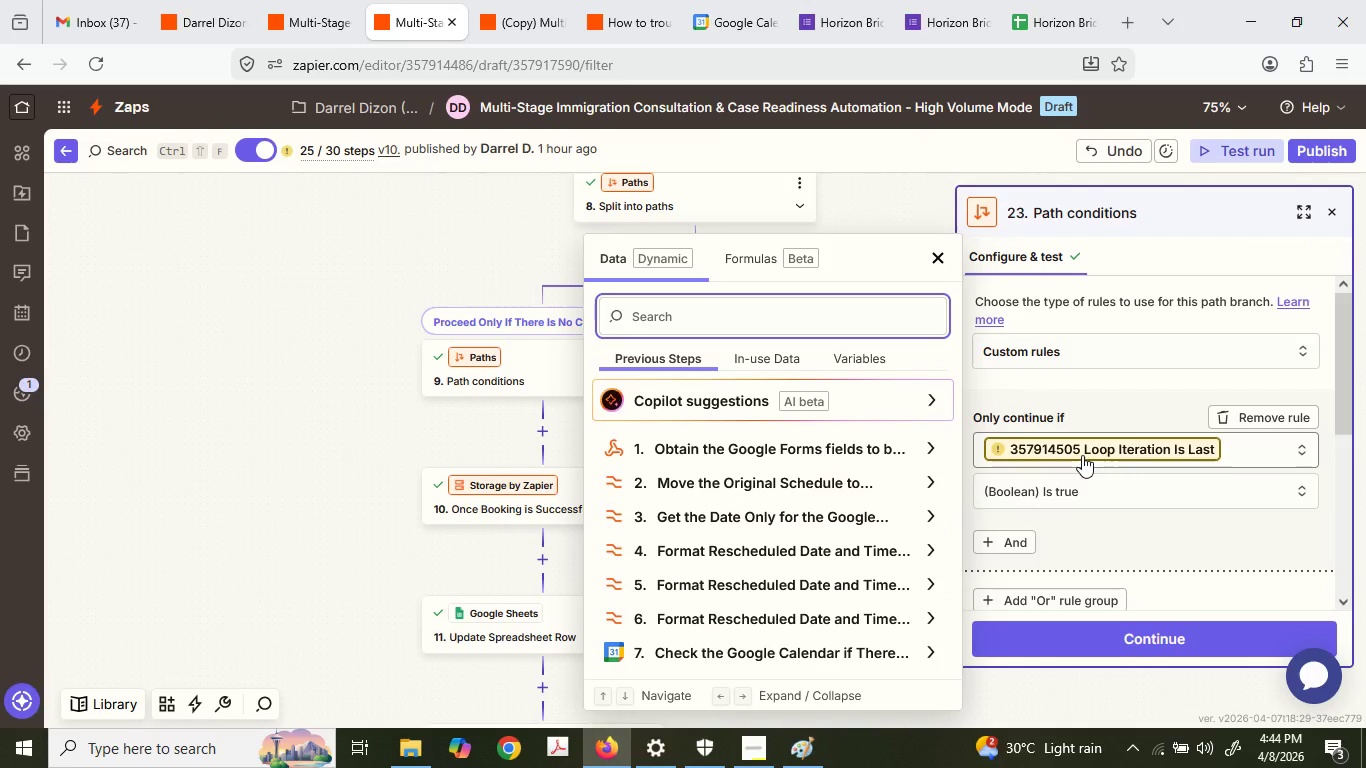 
key(Backspace)
 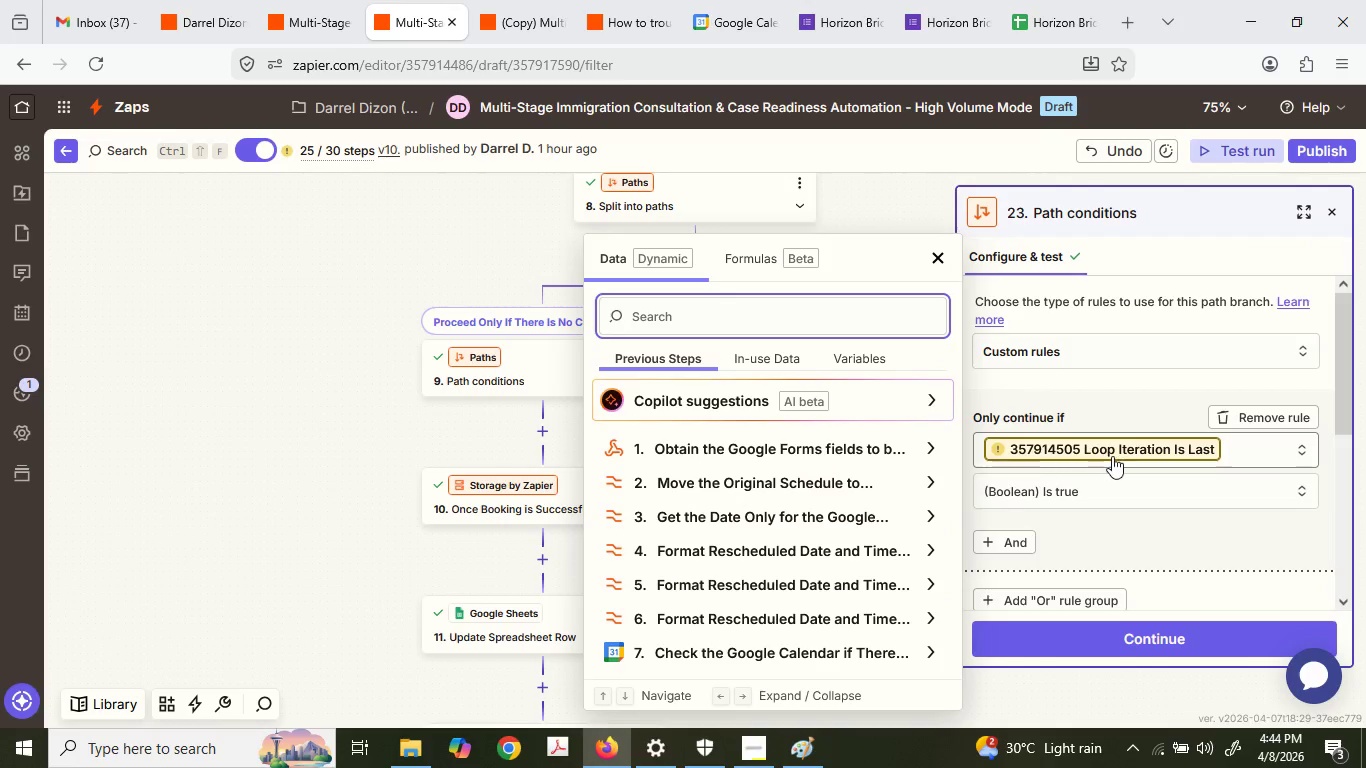 
left_click([1112, 456])
 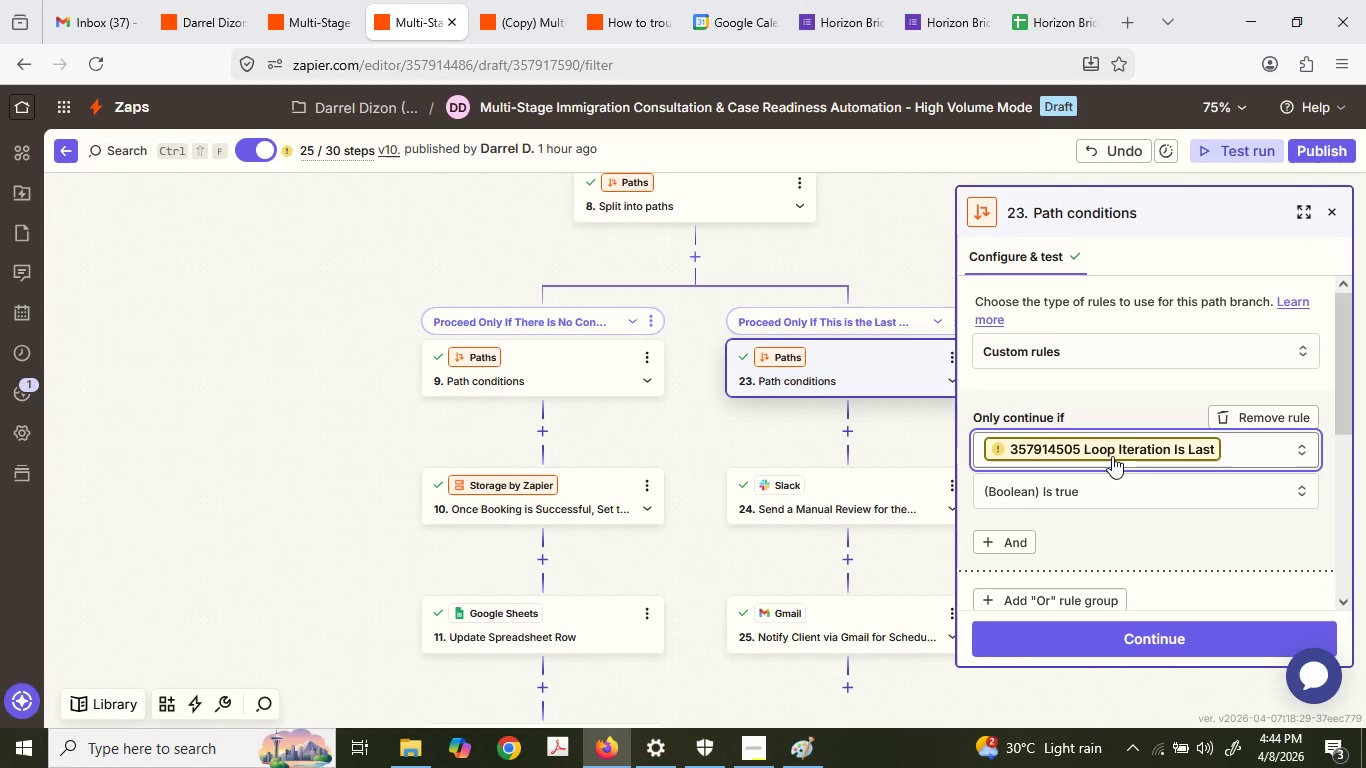 
key(Backspace)
 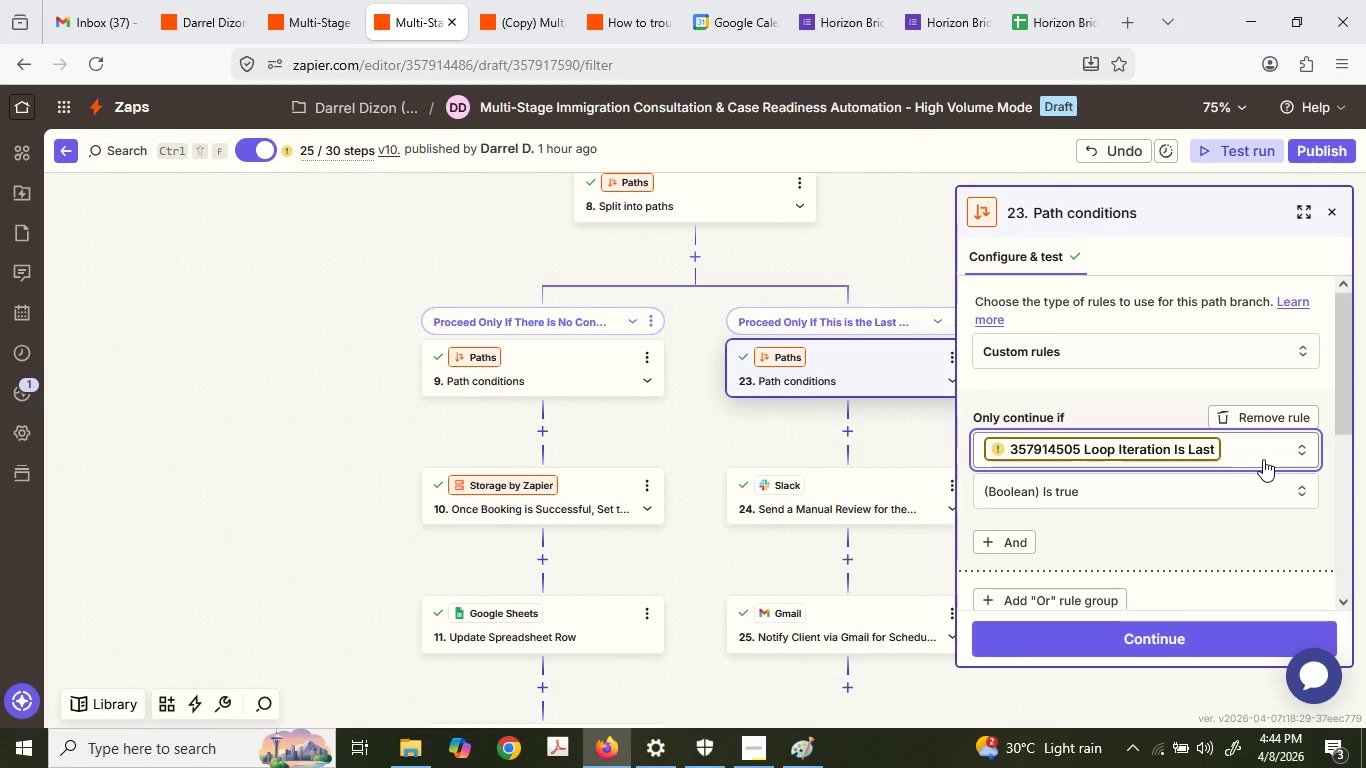 
left_click([1263, 459])
 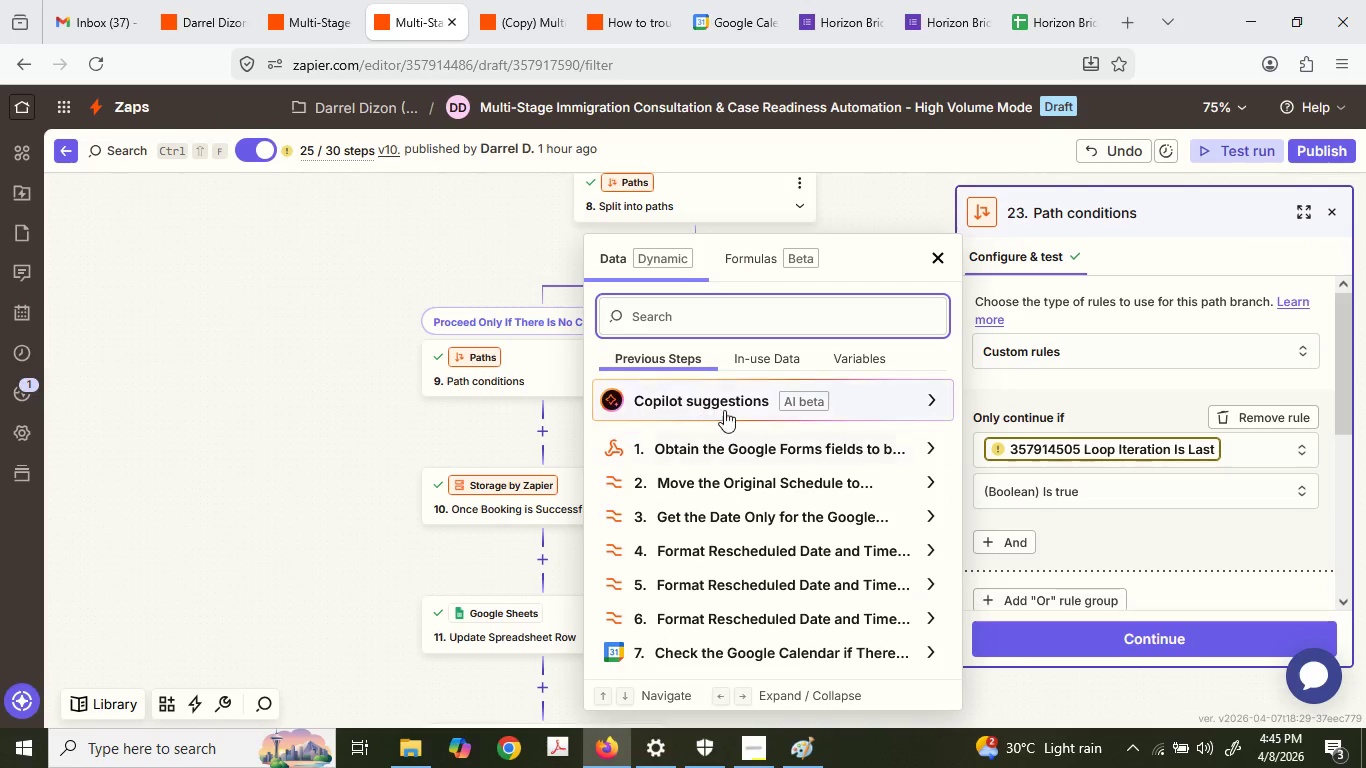 
scroll: coordinate [724, 540], scroll_direction: down, amount: 2.0
 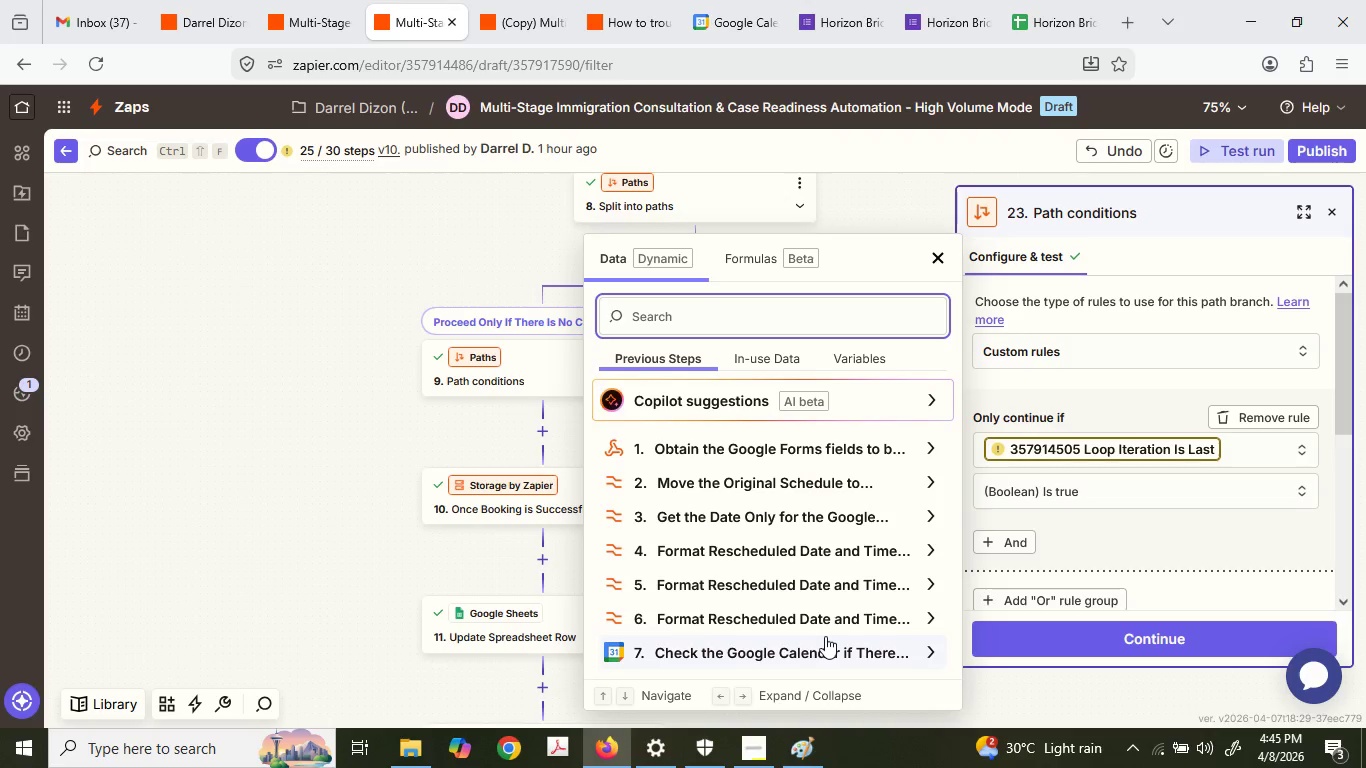 
left_click([774, 652])
 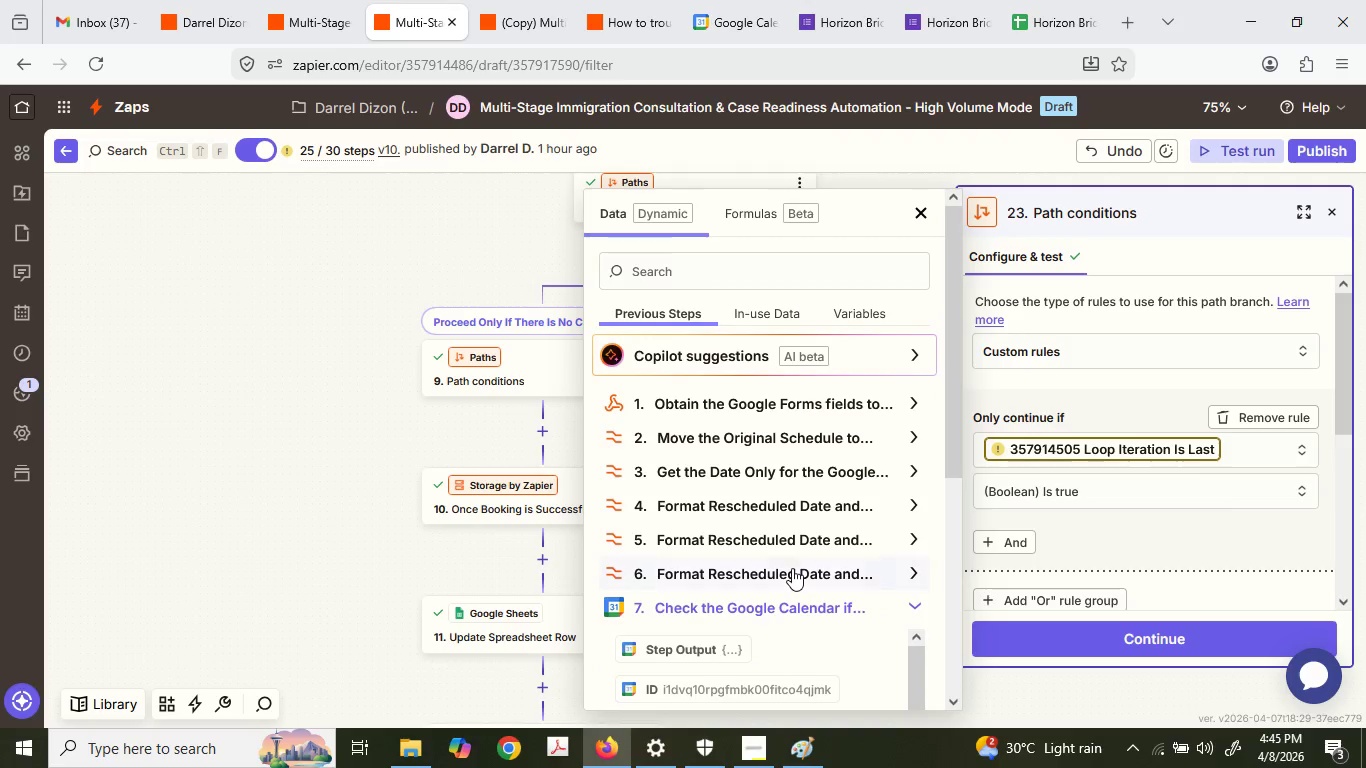 
scroll: coordinate [783, 522], scroll_direction: down, amount: 28.0
 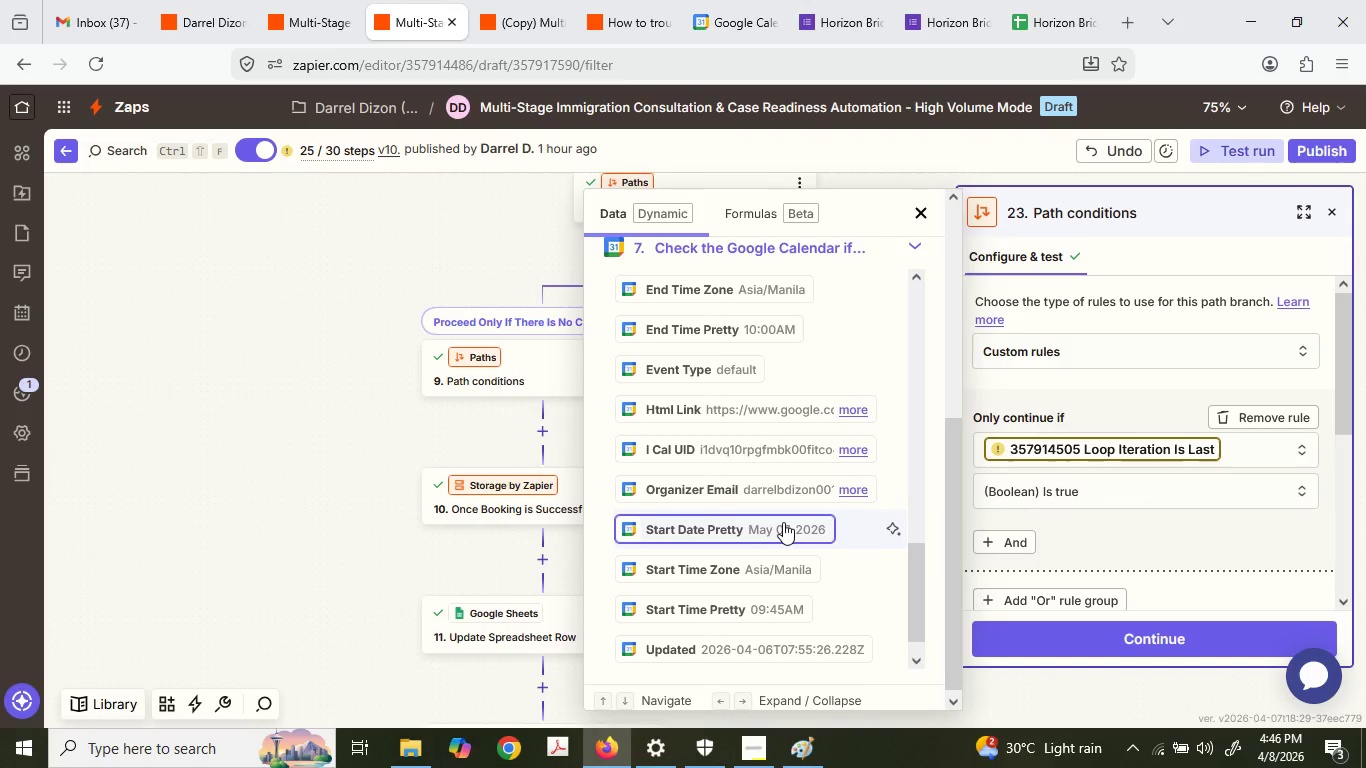 
wait(70.19)
 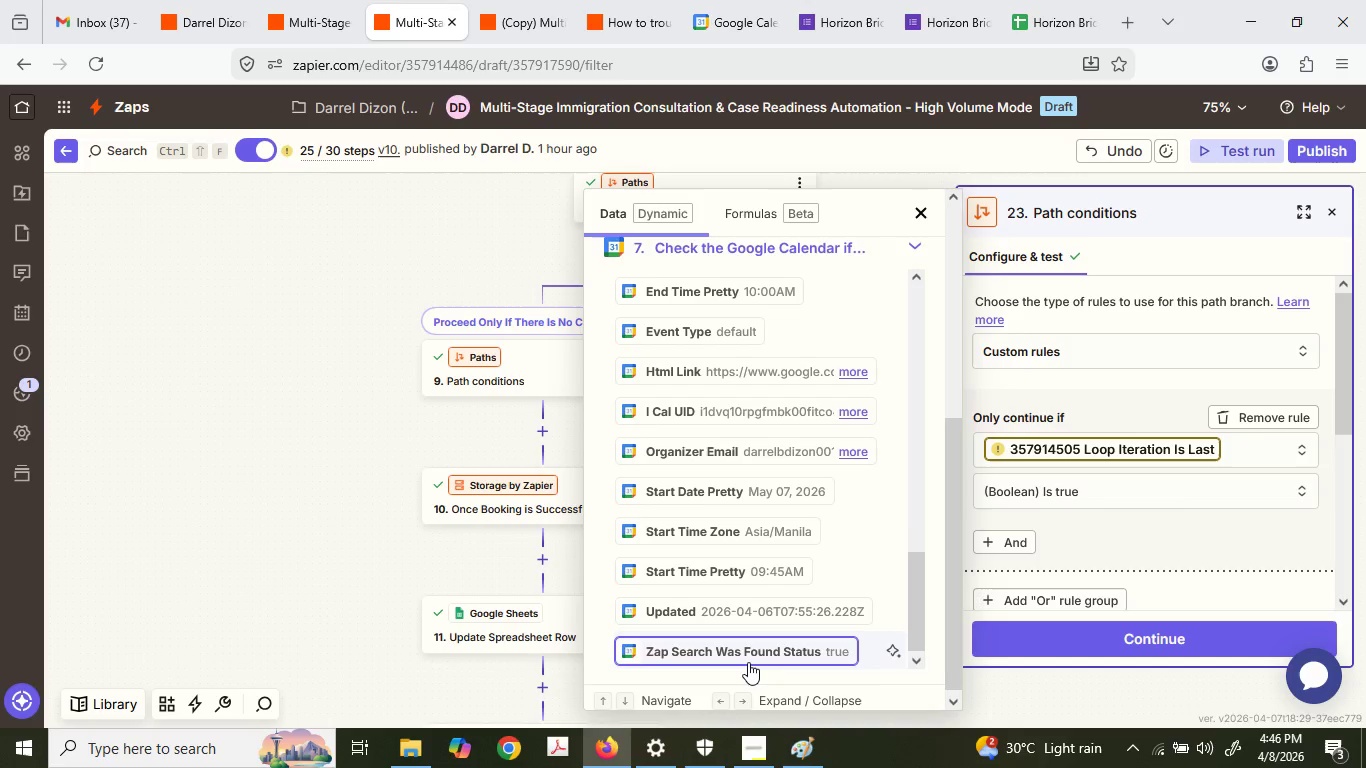 
left_click([748, 662])
 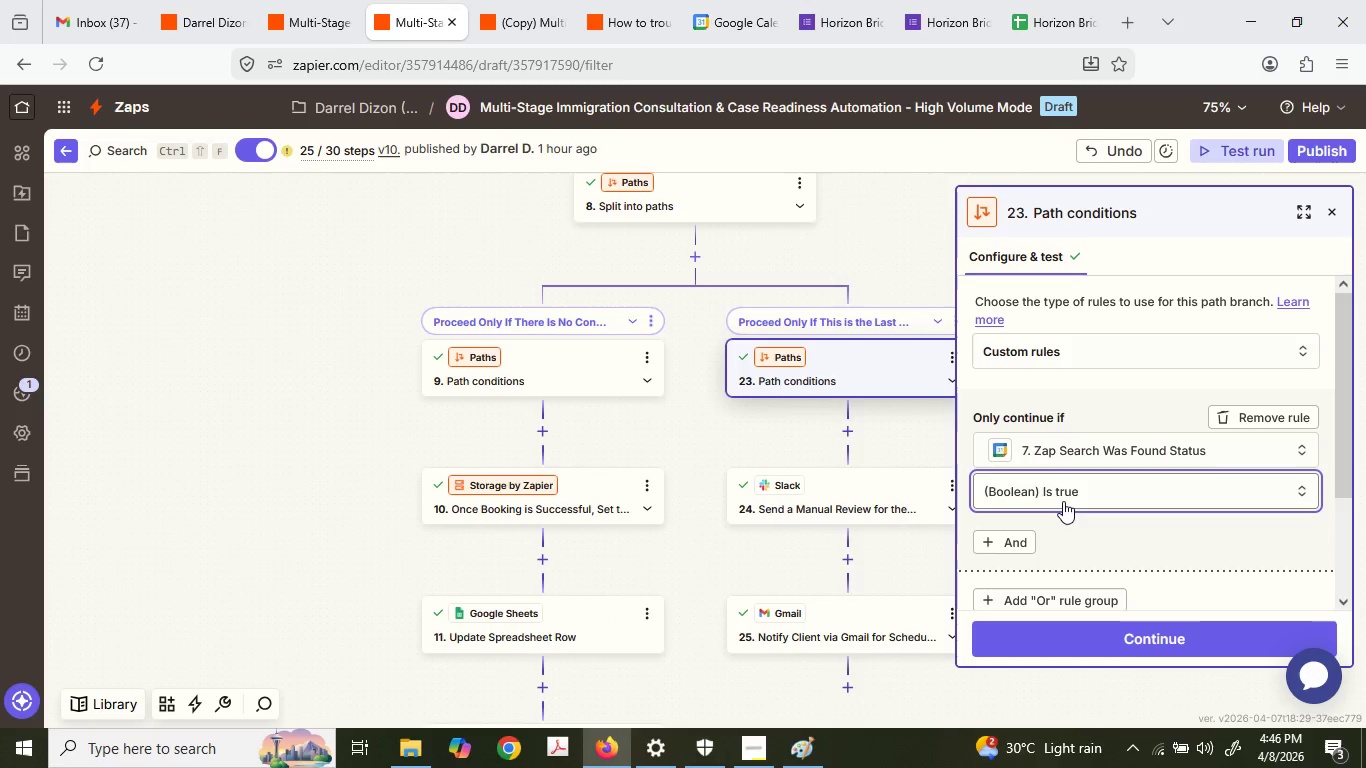 
scroll: coordinate [746, 657], scroll_direction: down, amount: 3.0
 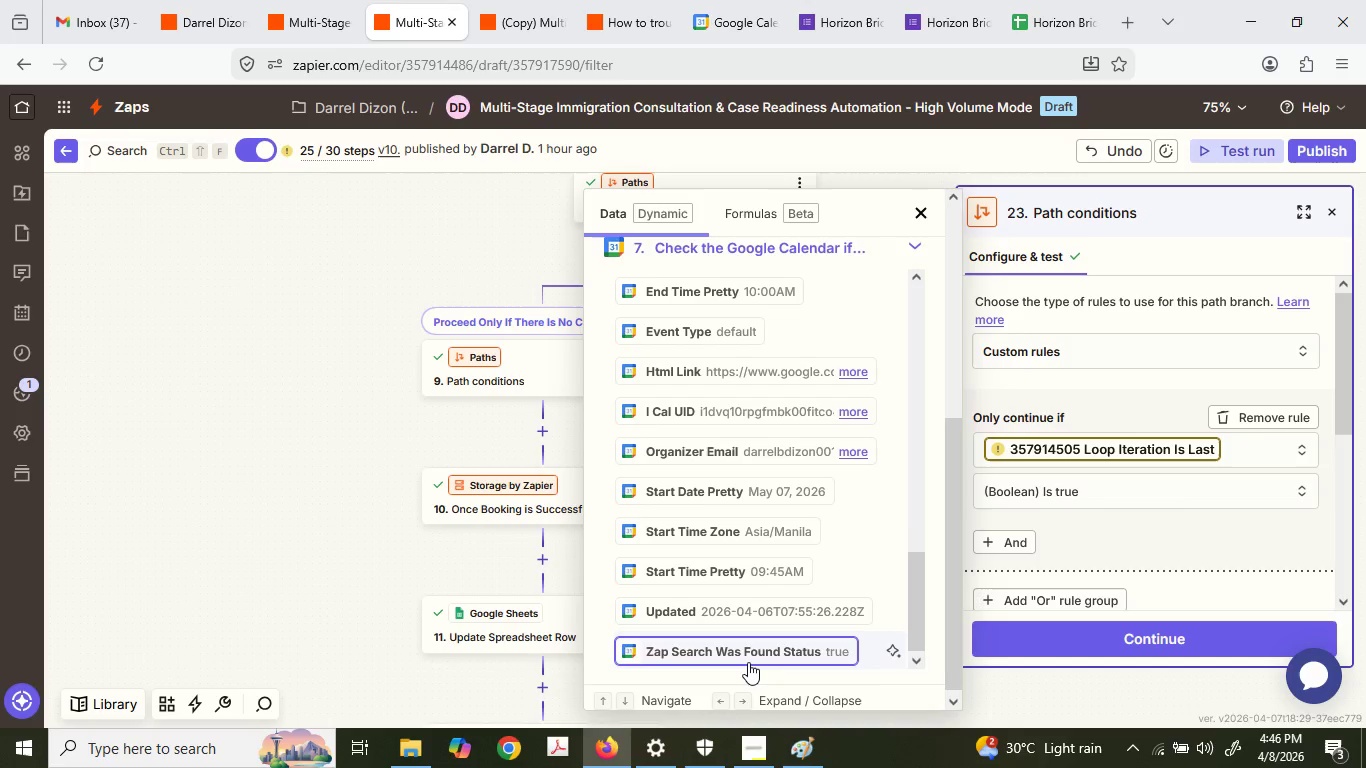 
left_click([1063, 501])
 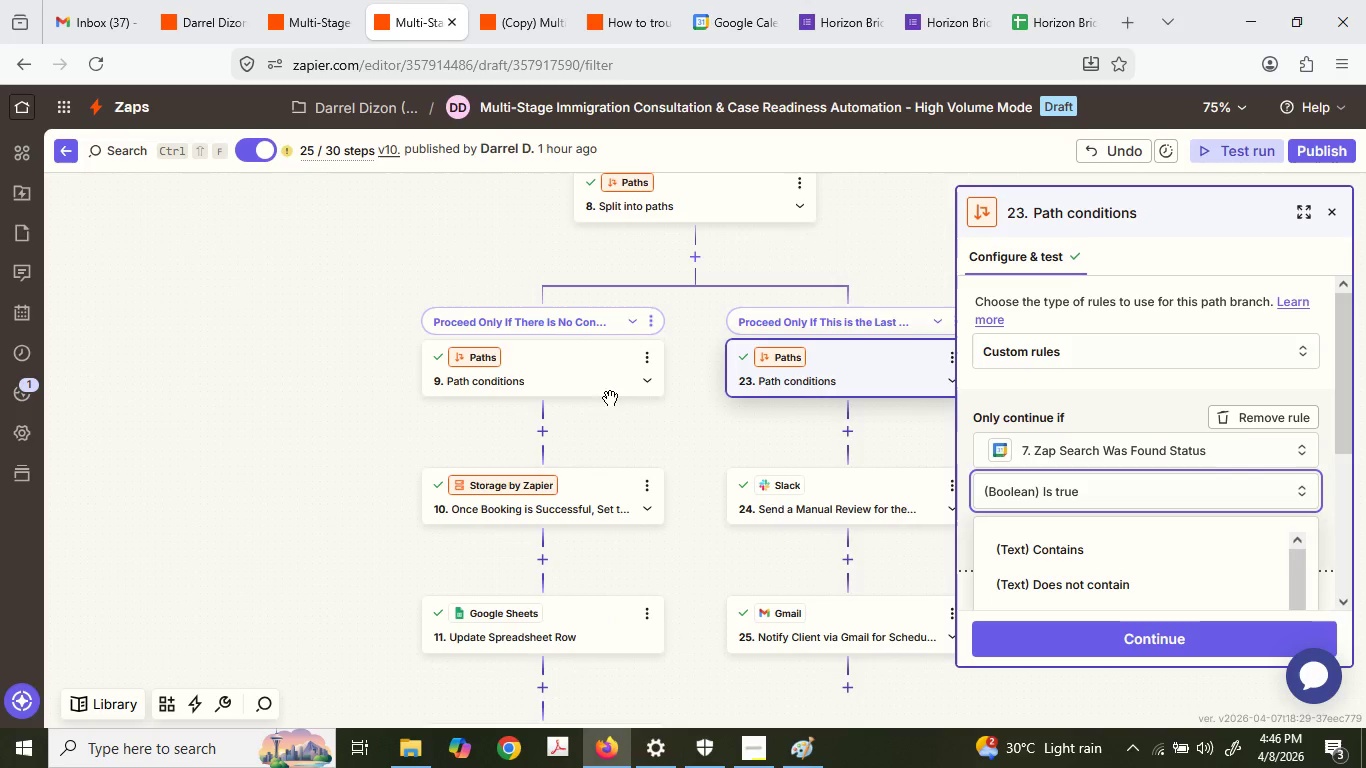 
left_click([591, 384])
 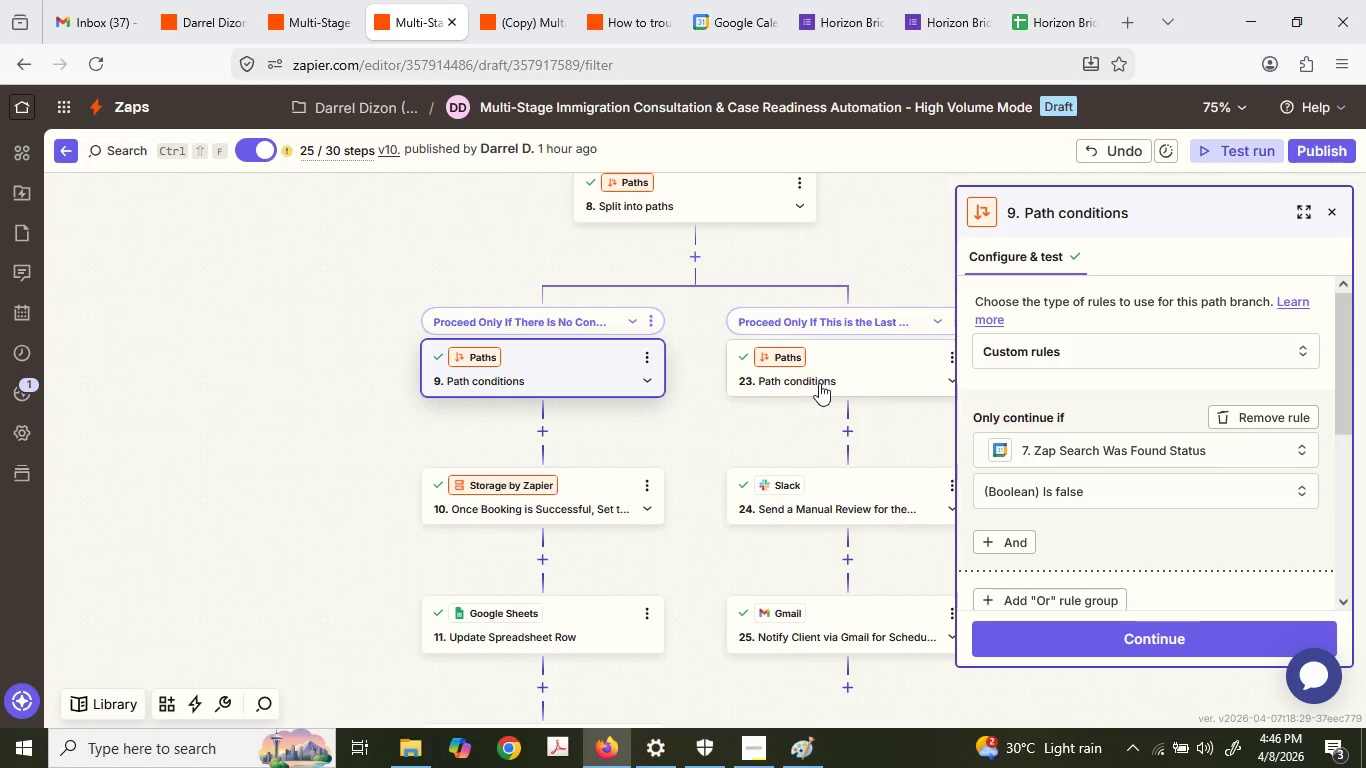 
left_click([798, 373])
 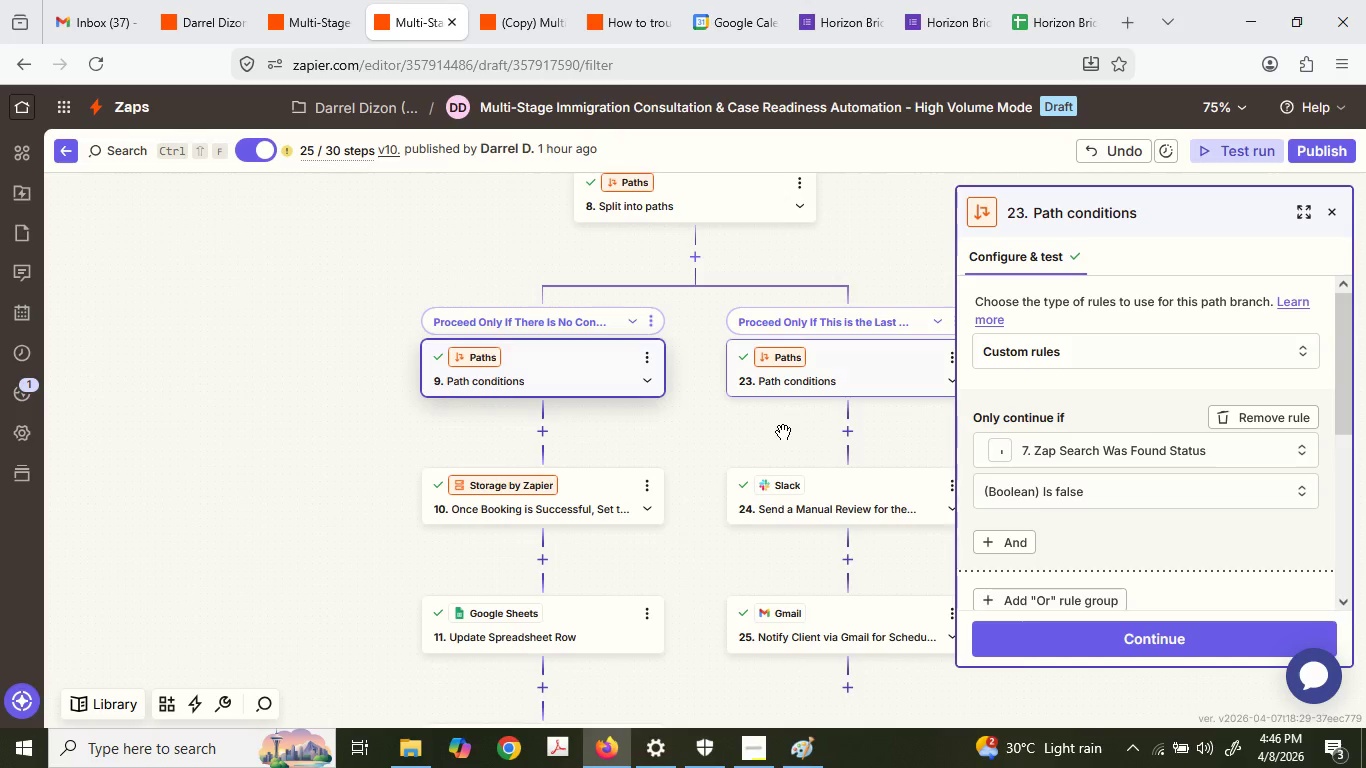 
scroll: coordinate [631, 532], scroll_direction: down, amount: 8.0
 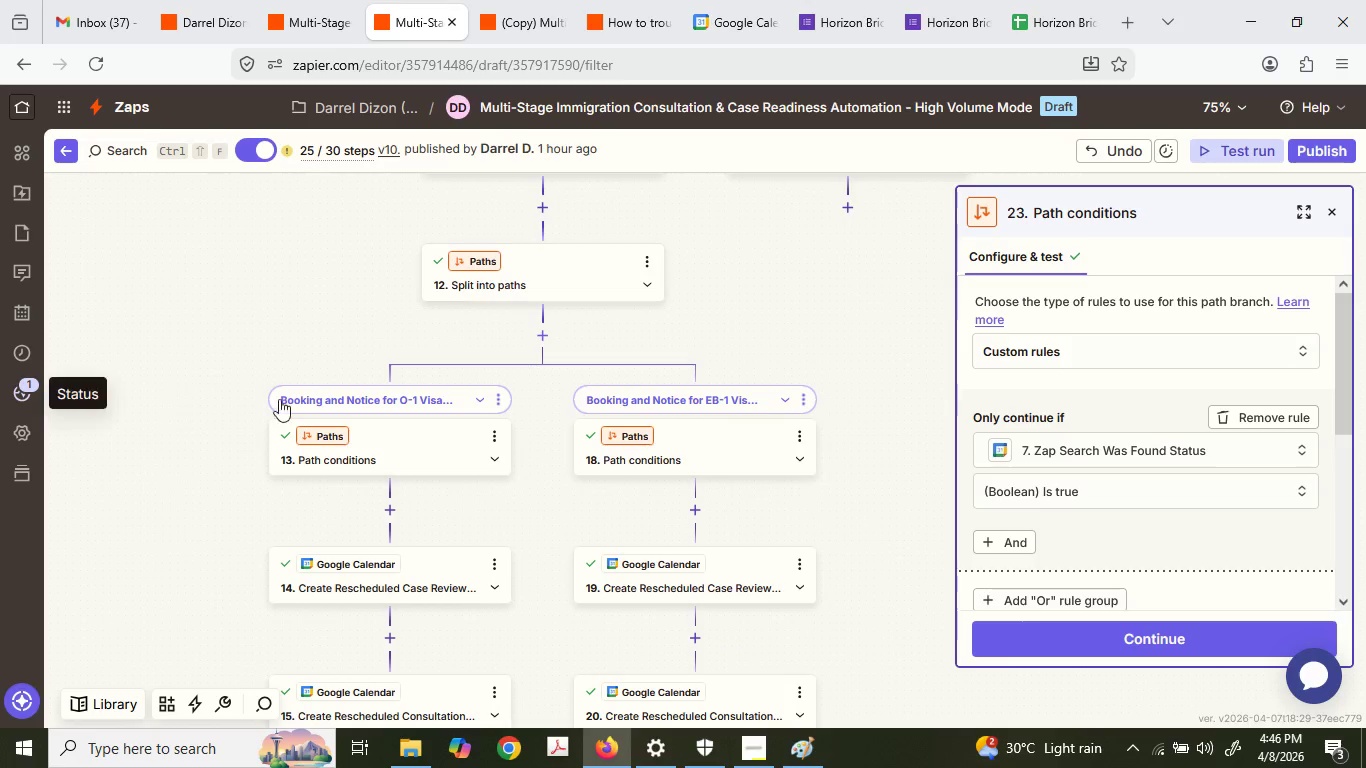 
scroll: coordinate [436, 368], scroll_direction: up, amount: 25.0
 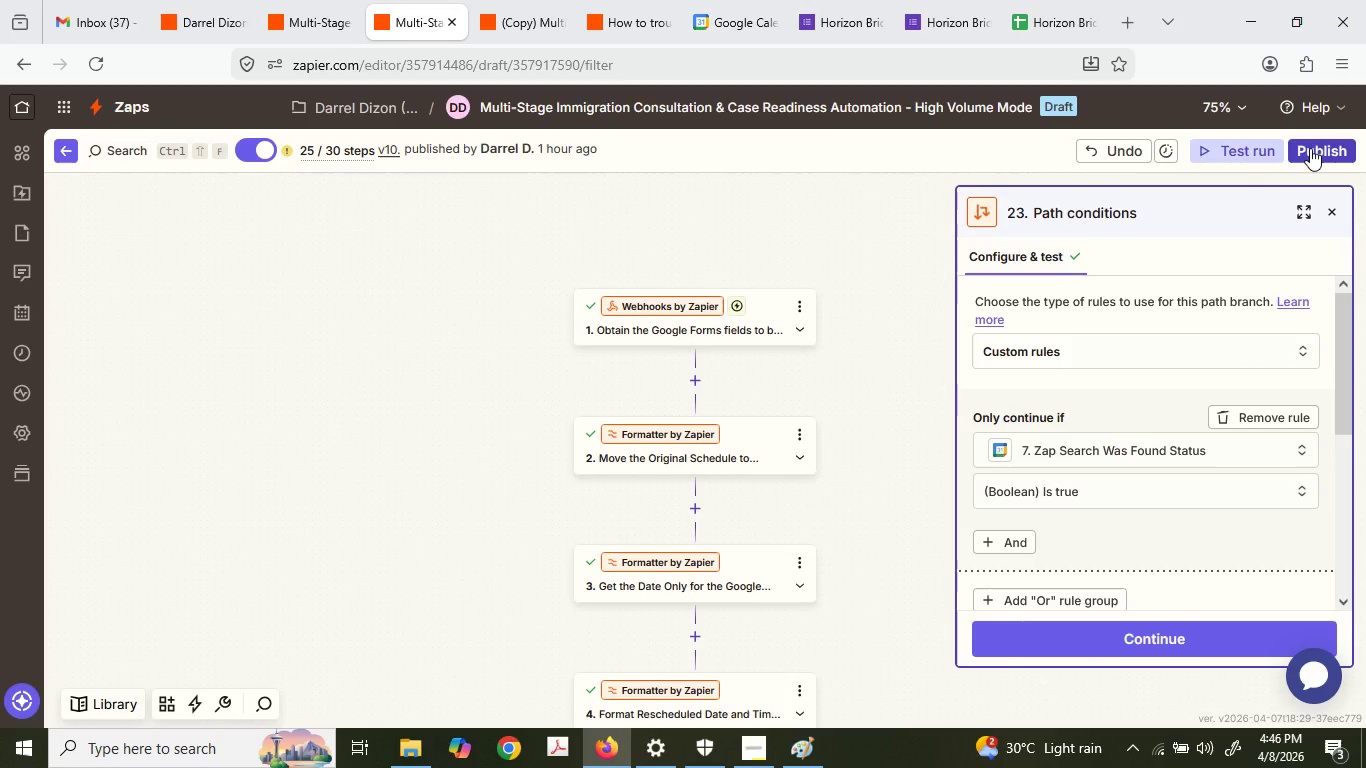 
left_click([1310, 148])
 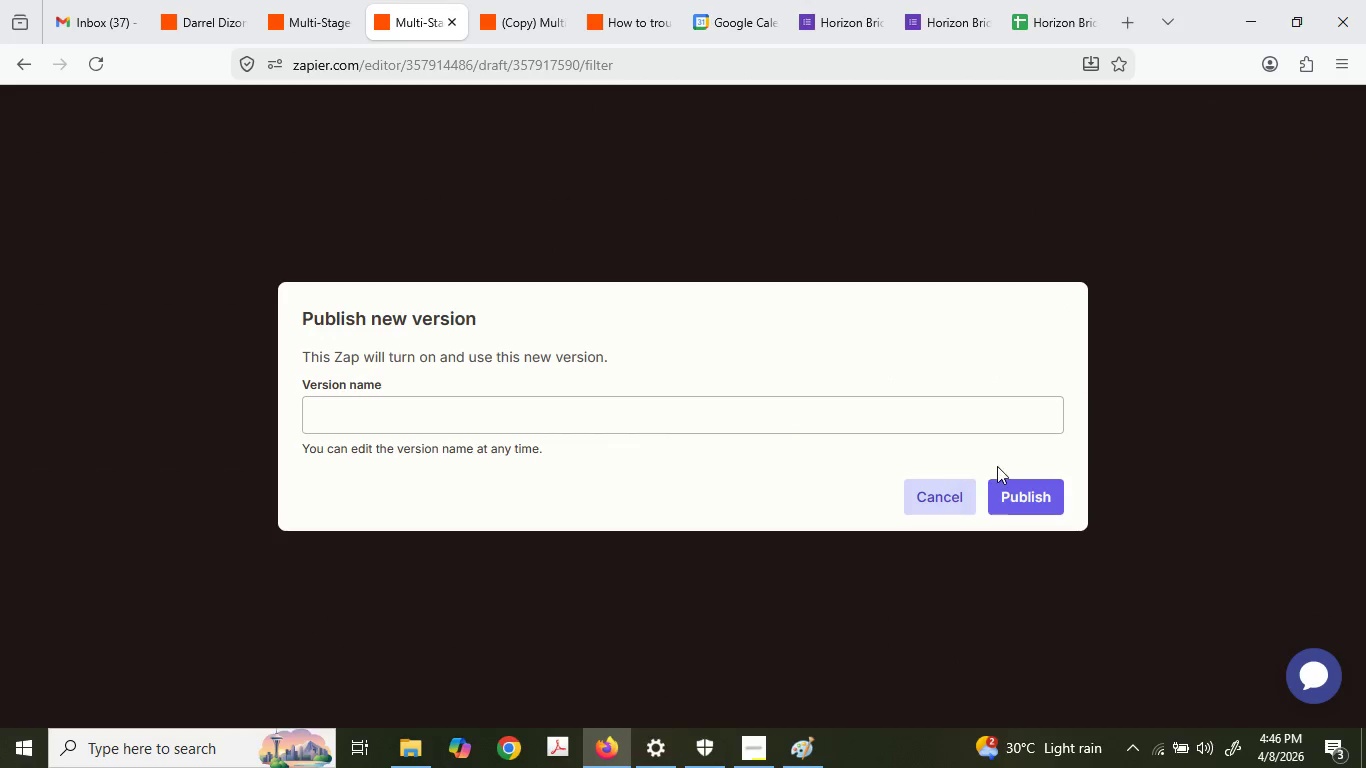 
left_click([1024, 501])
 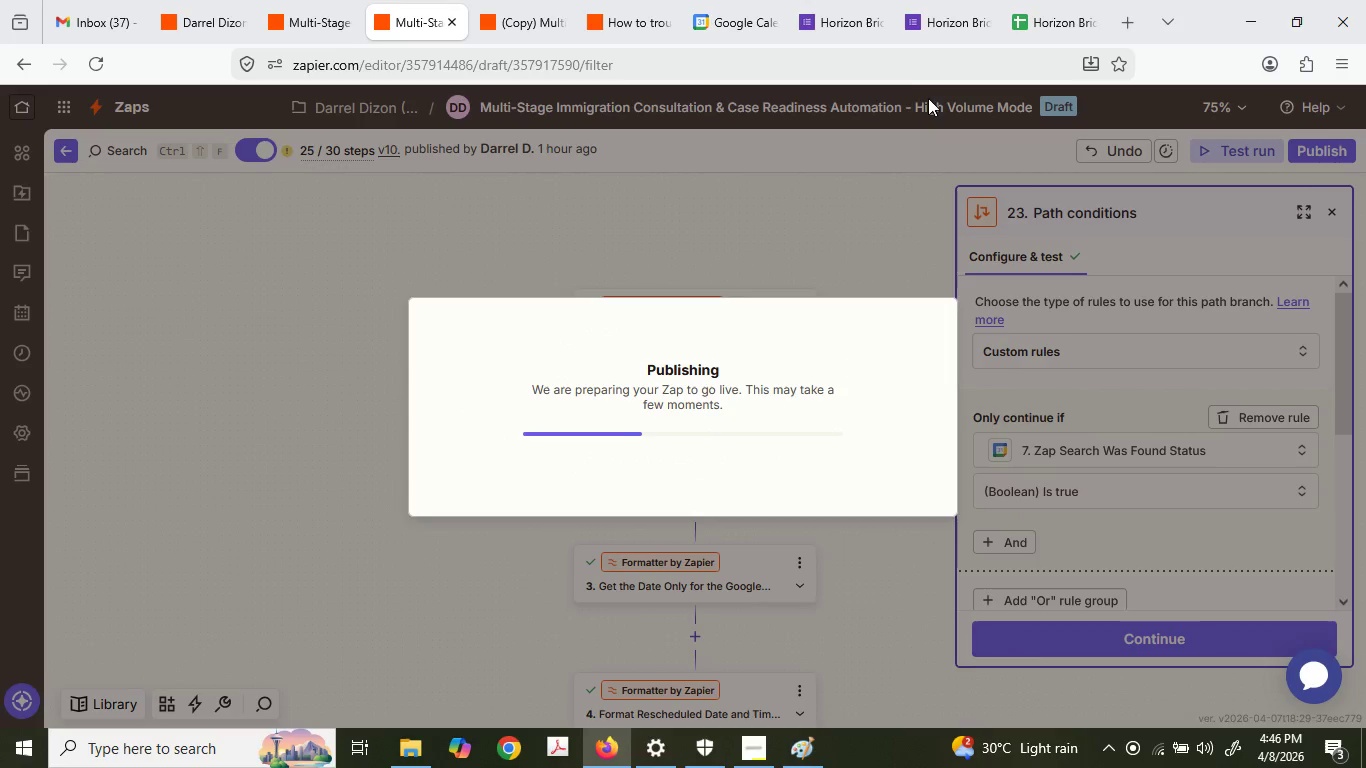 
left_click([702, 0])
 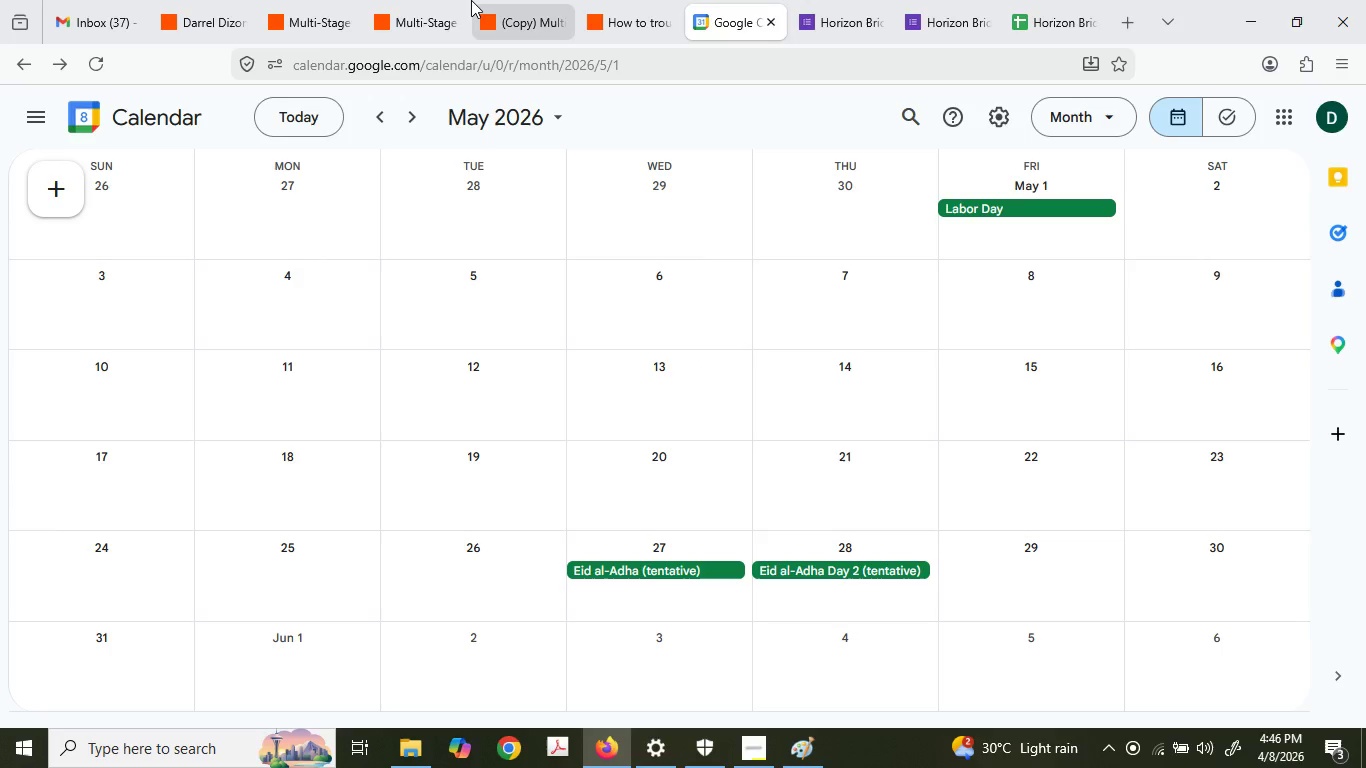 
left_click([433, 0])
 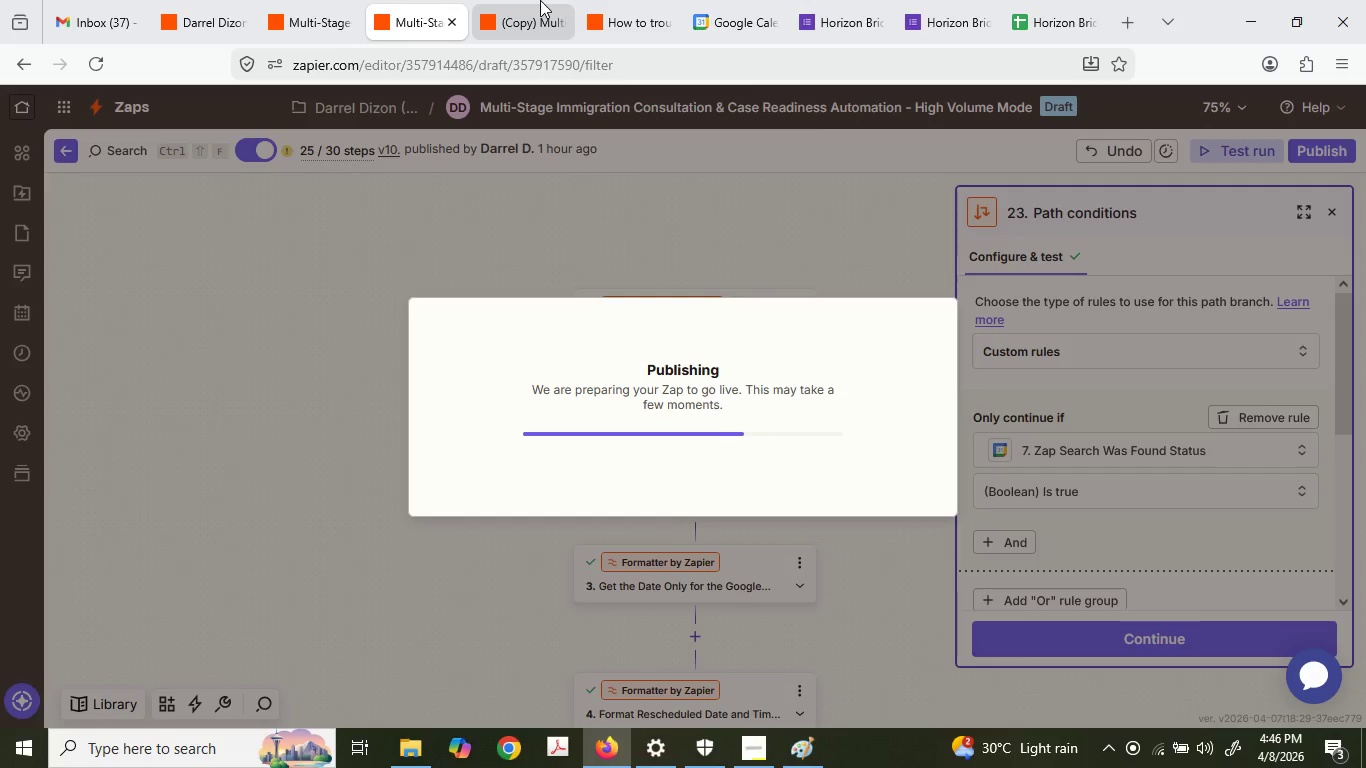 
mouse_move([519, 9])
 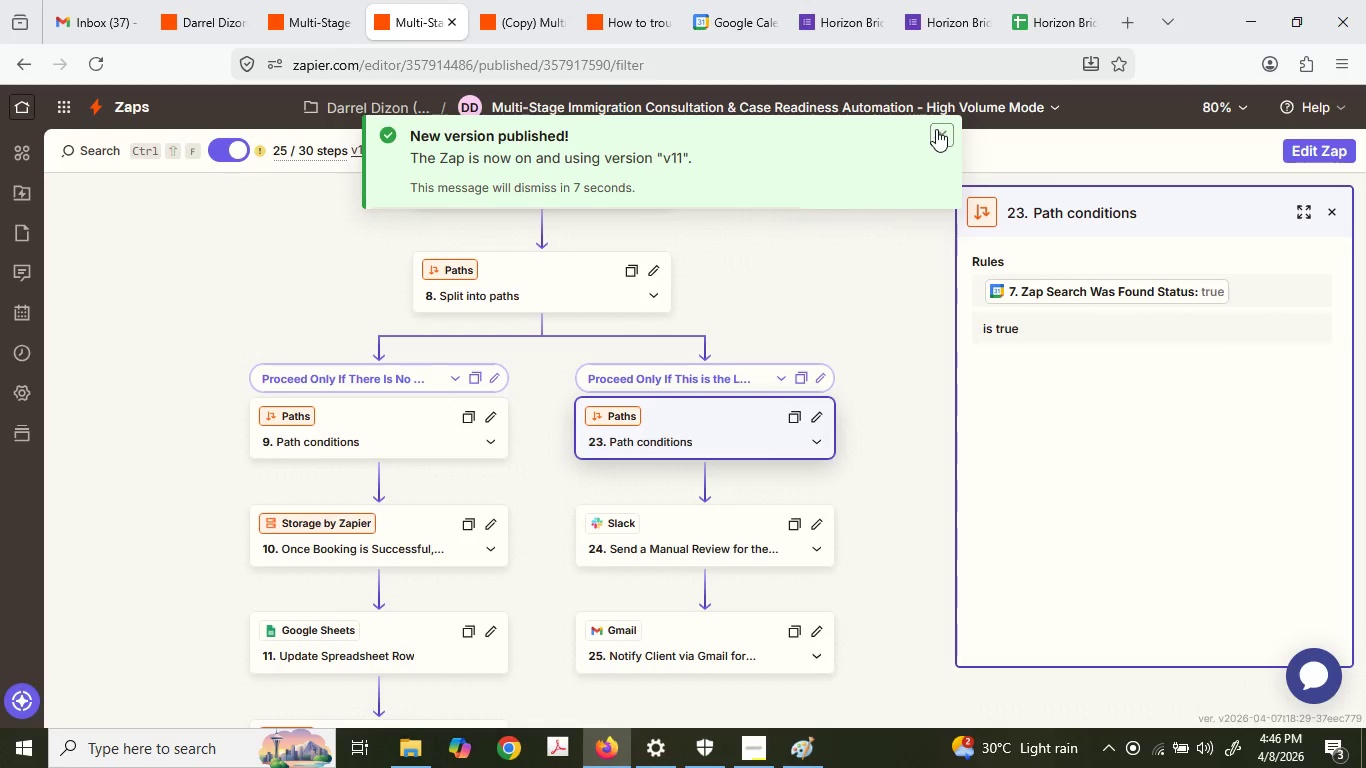 
left_click([936, 129])
 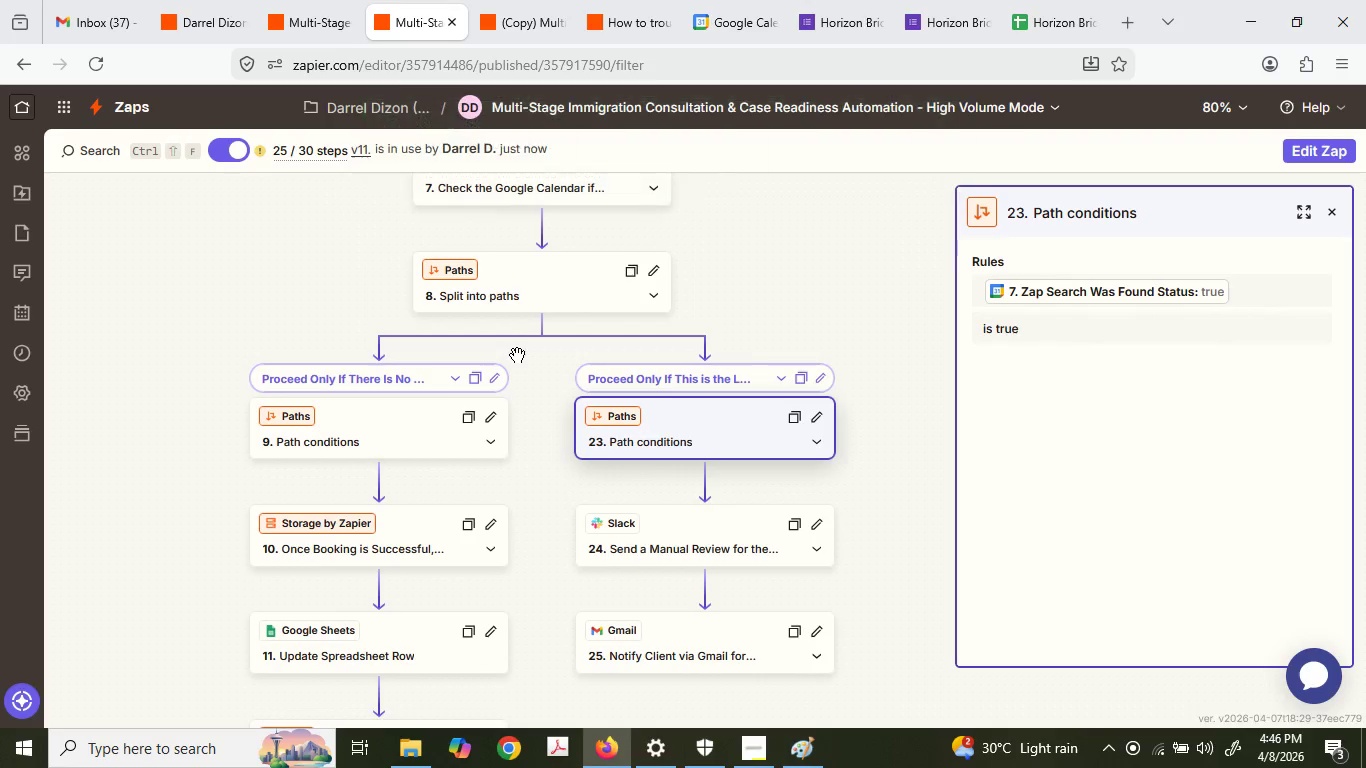 
scroll: coordinate [517, 355], scroll_direction: up, amount: 3.0
 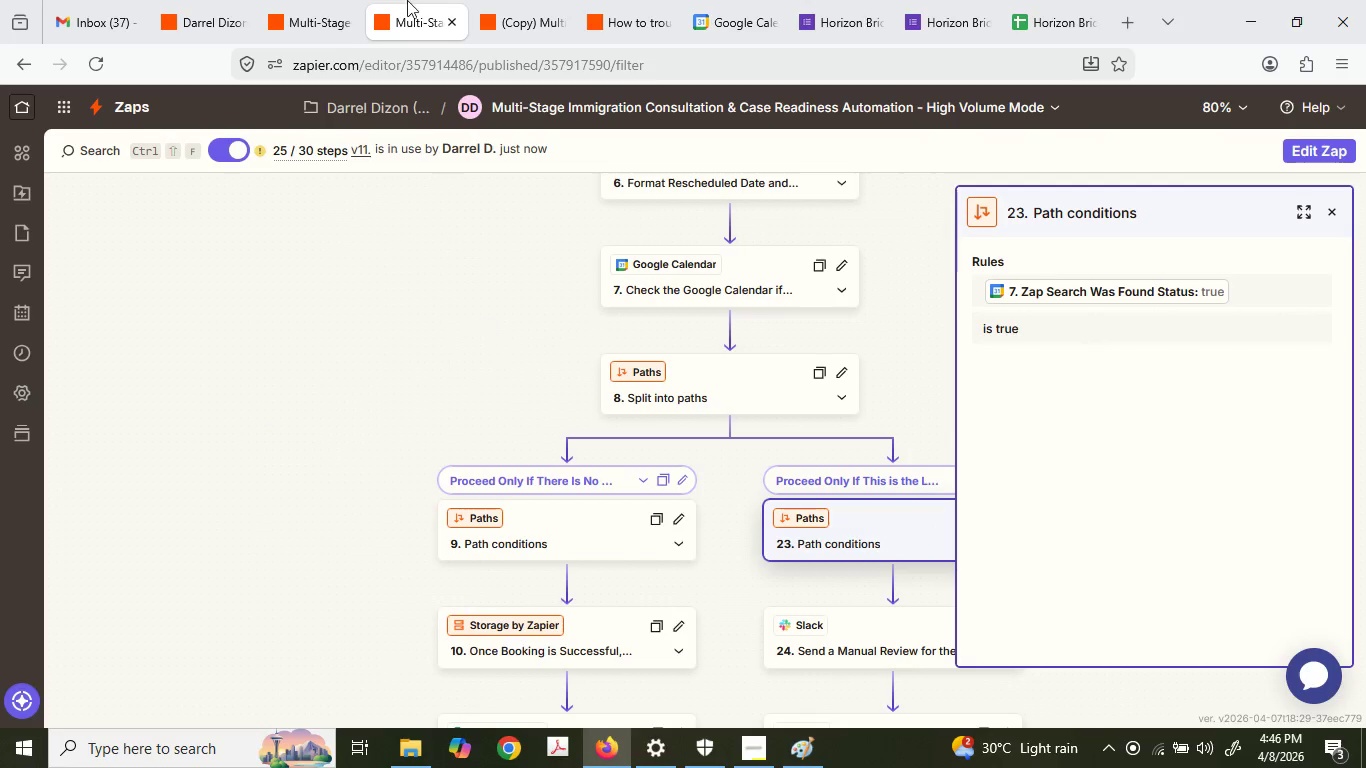 
left_click([309, 0])
 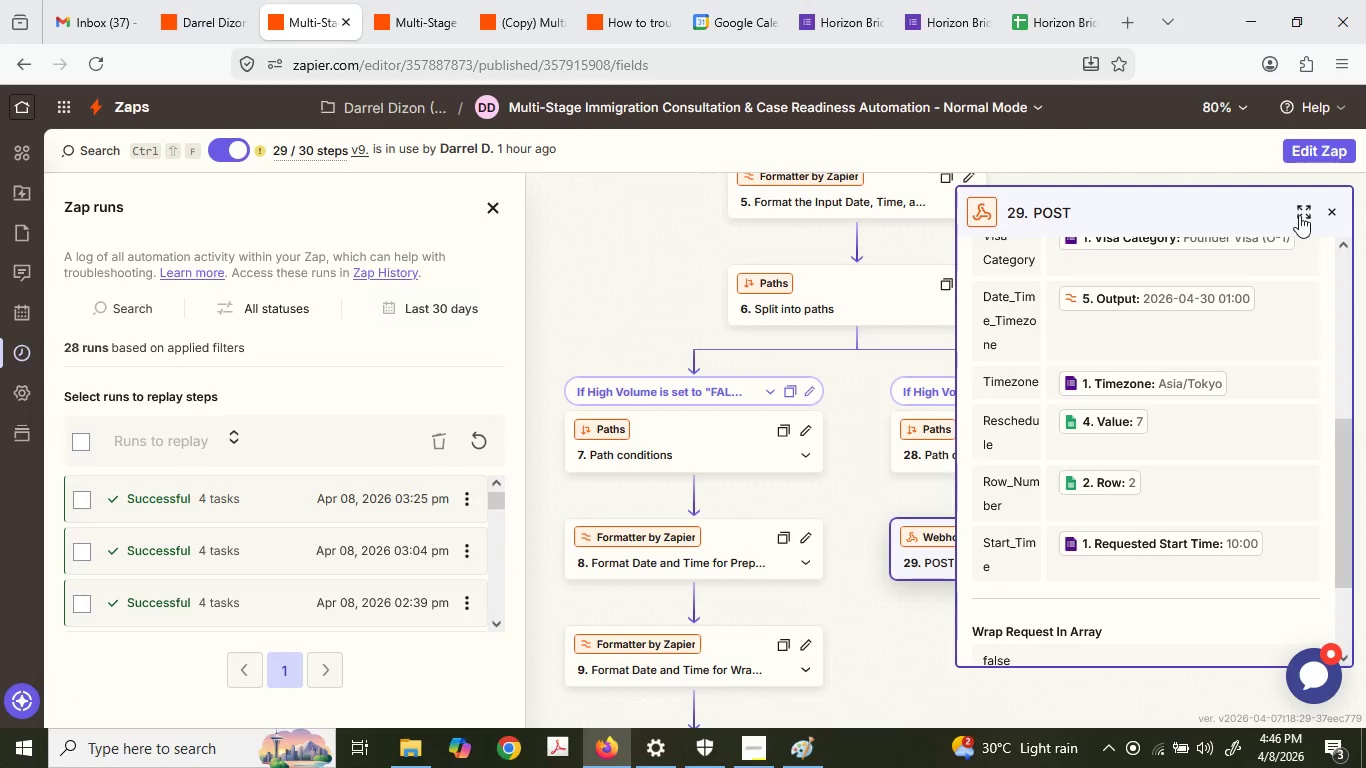 
left_click([1328, 213])
 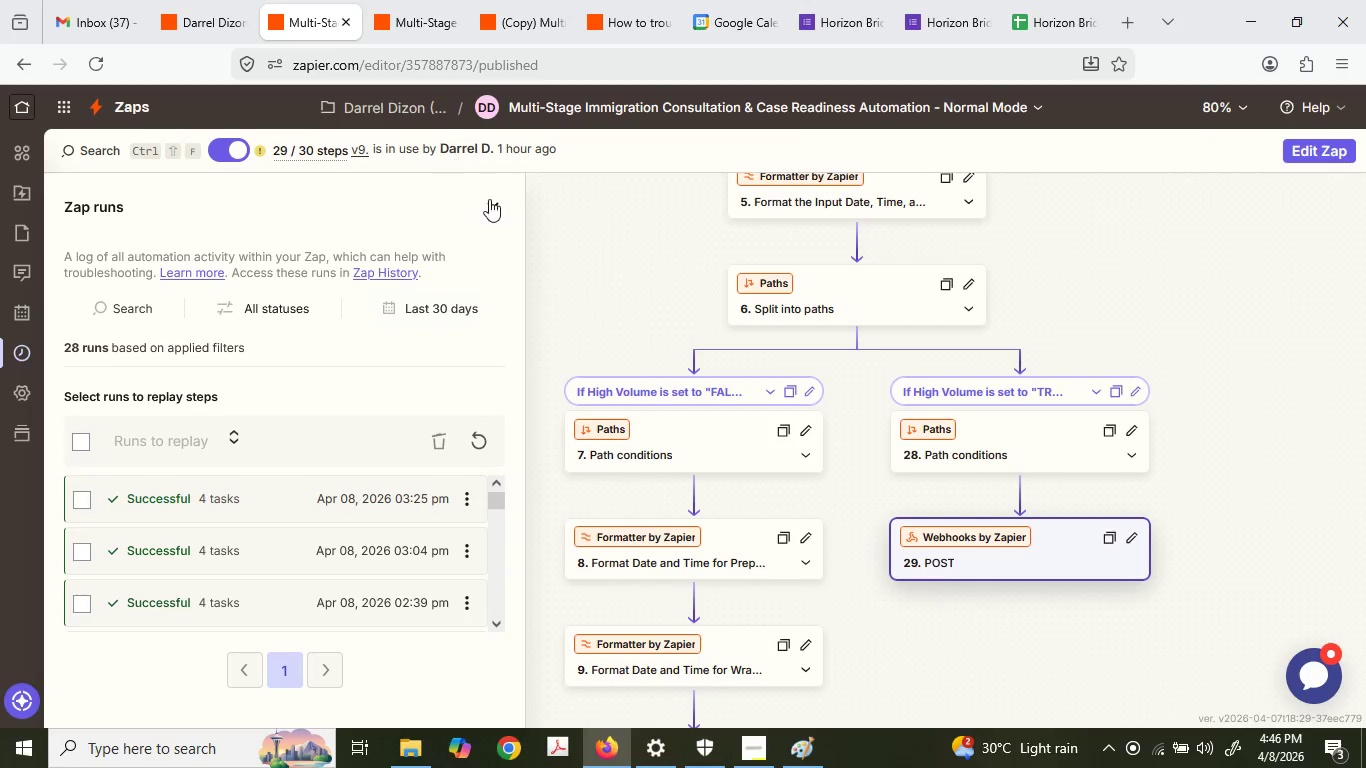 
left_click([495, 210])
 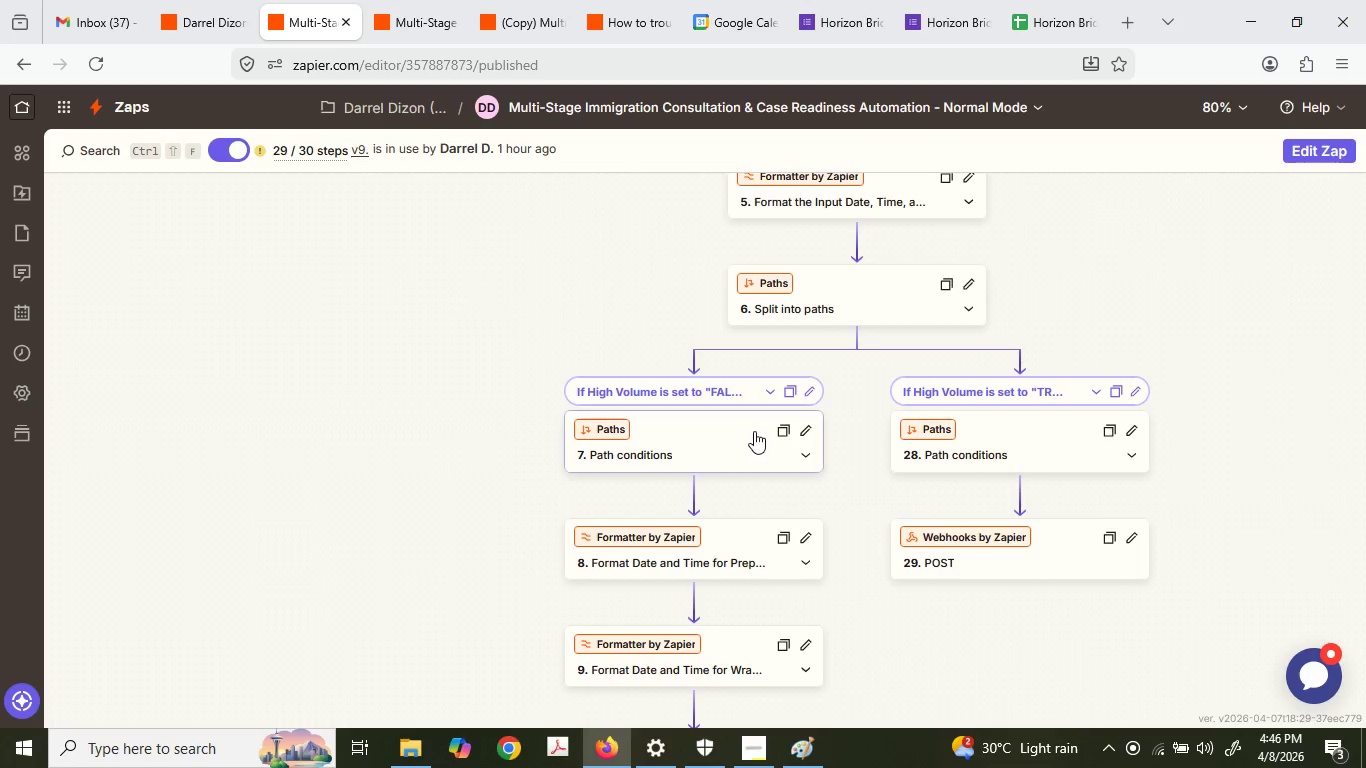 
scroll: coordinate [875, 590], scroll_direction: down, amount: 15.0
 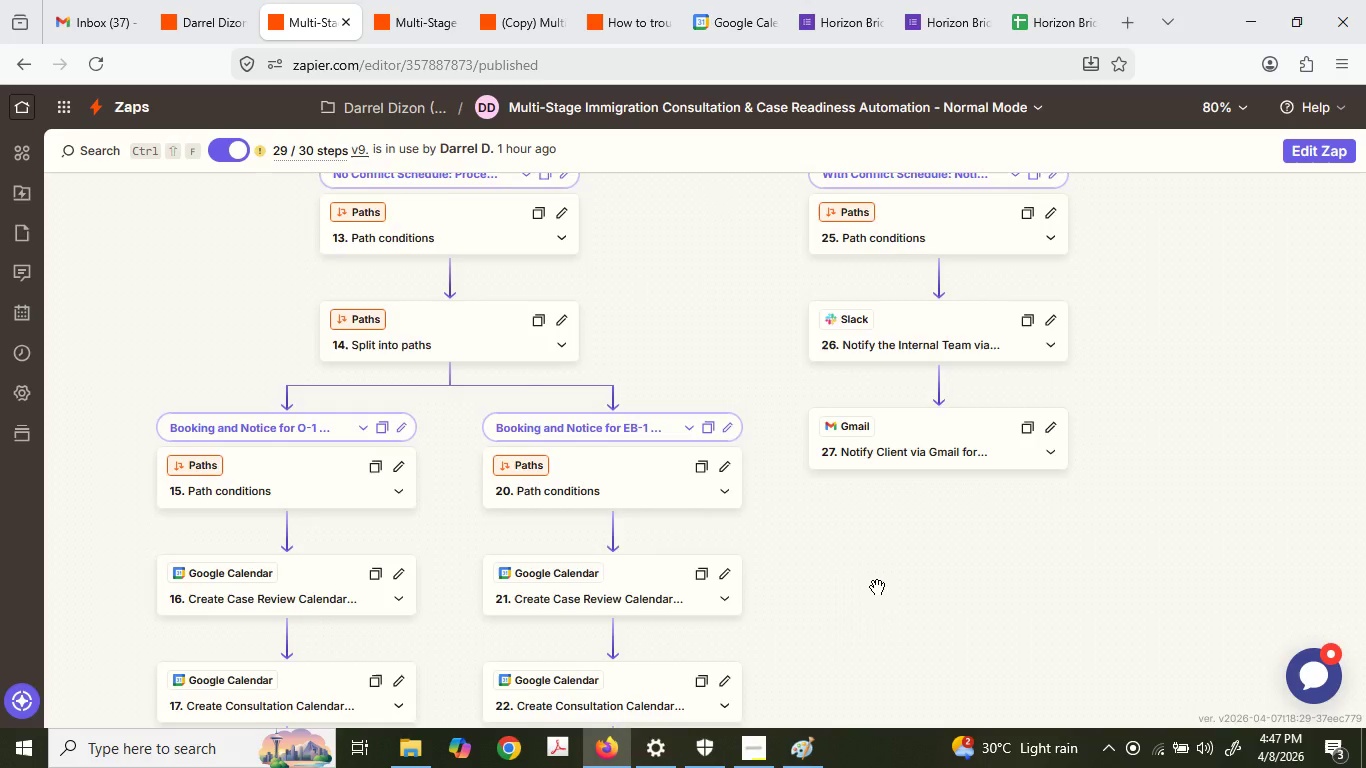 
scroll: coordinate [880, 564], scroll_direction: up, amount: 18.0
 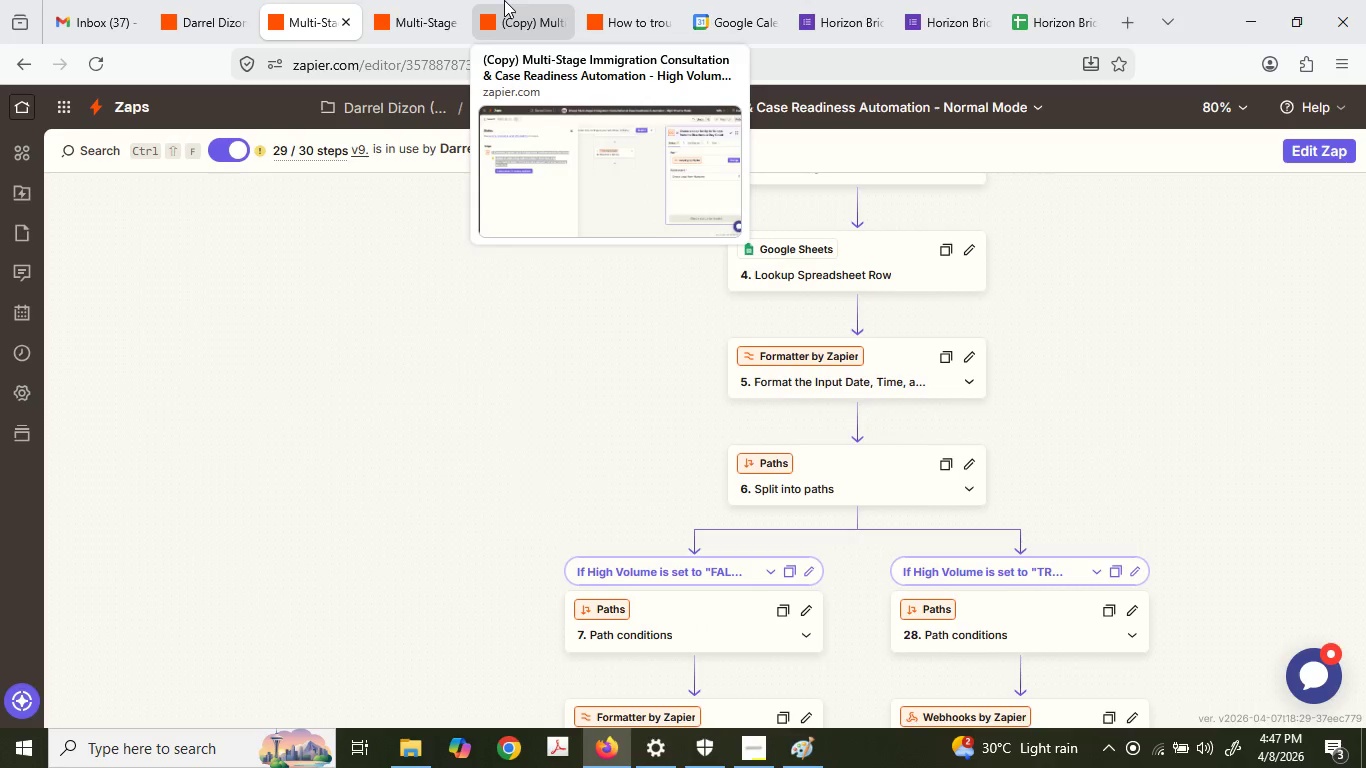 
left_click([412, 0])
 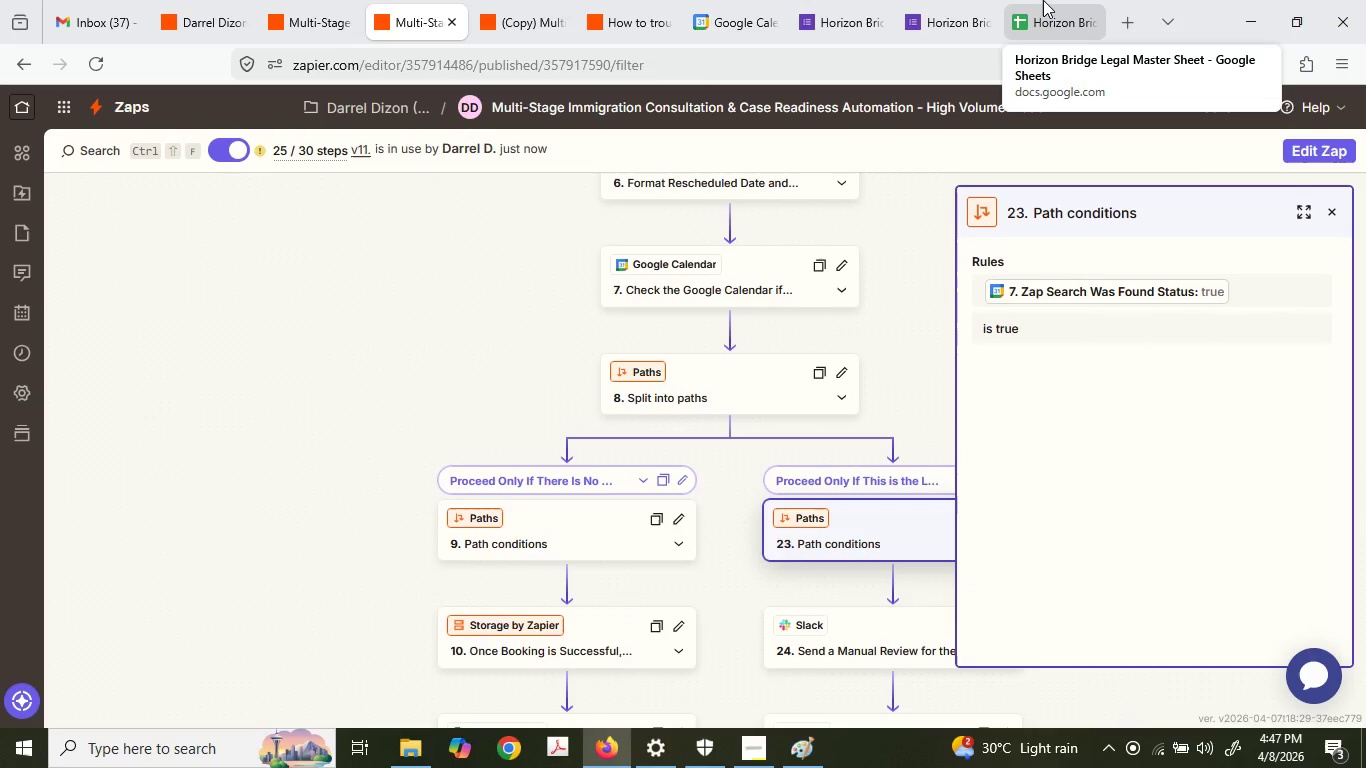 
left_click([1043, 0])
 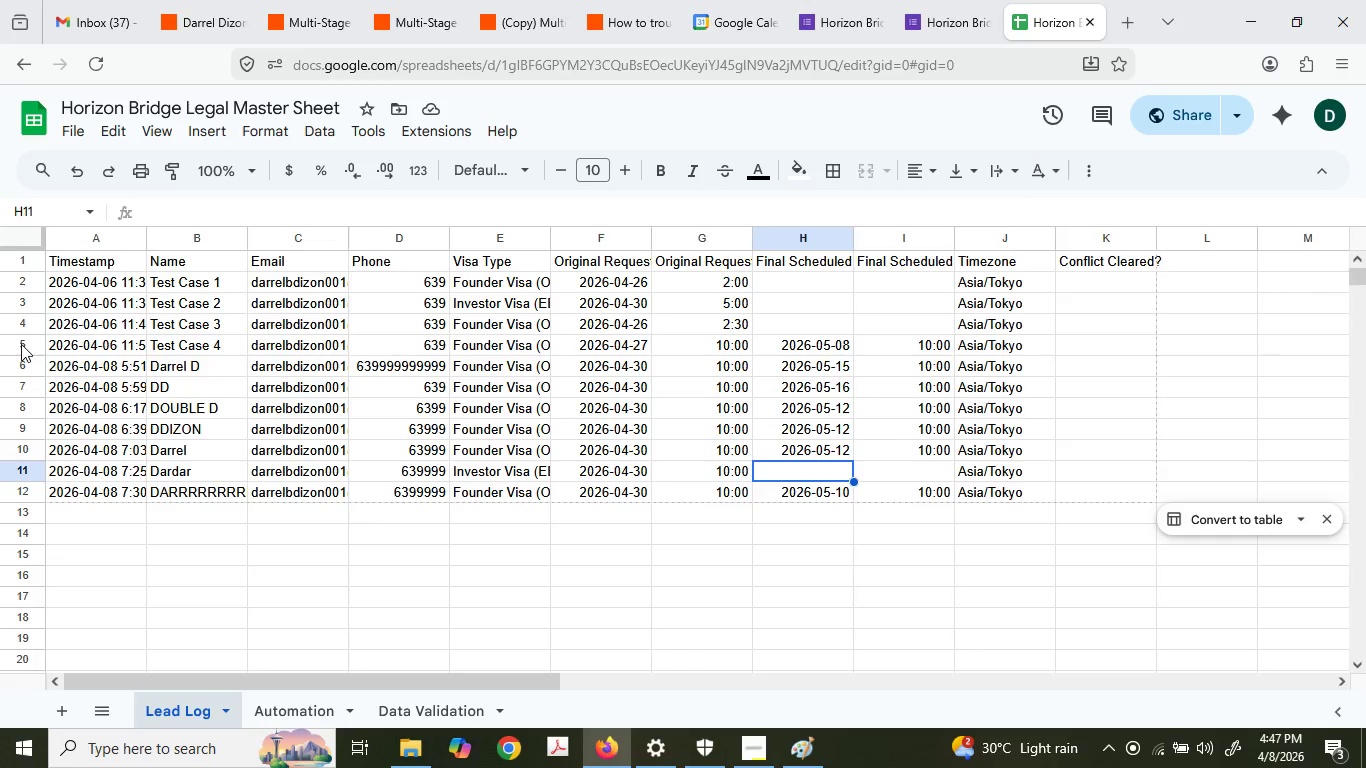 
wait(7.8)
 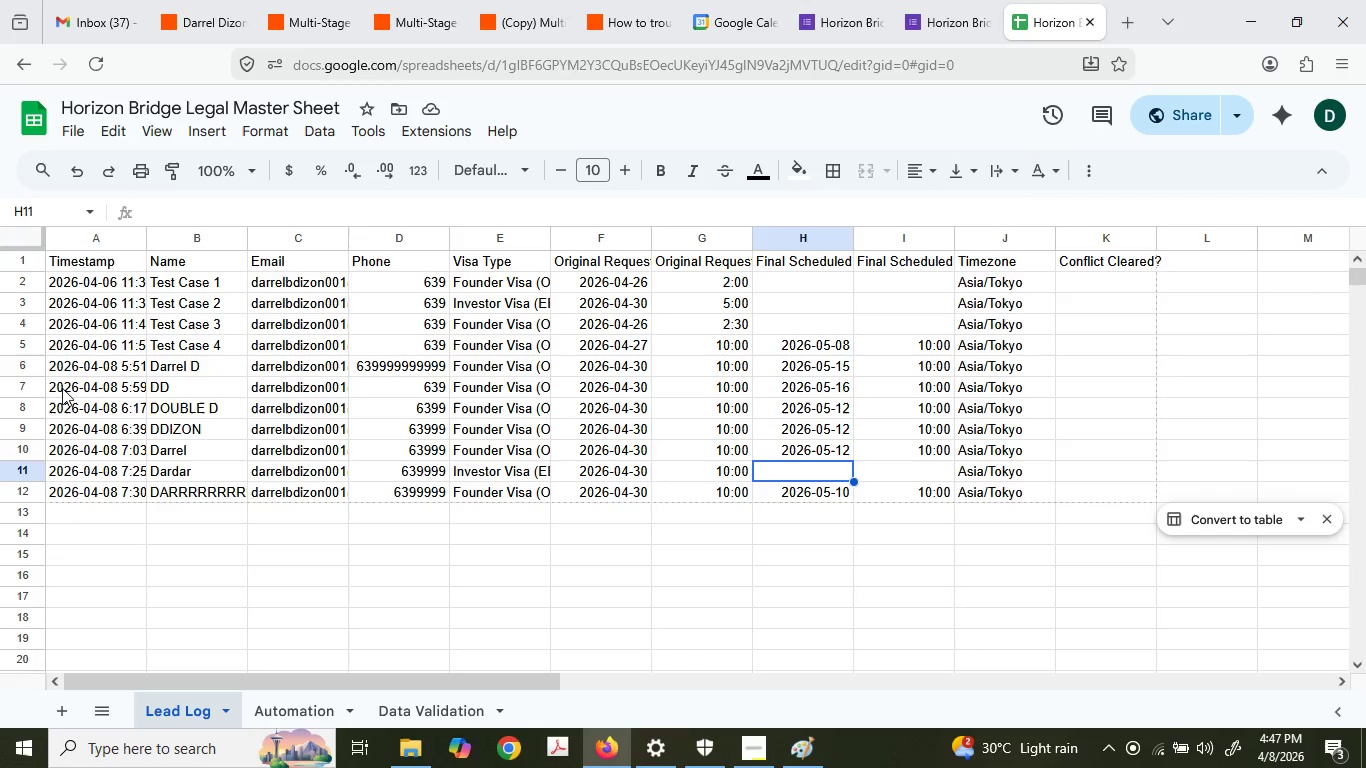 
left_click([21, 344])
 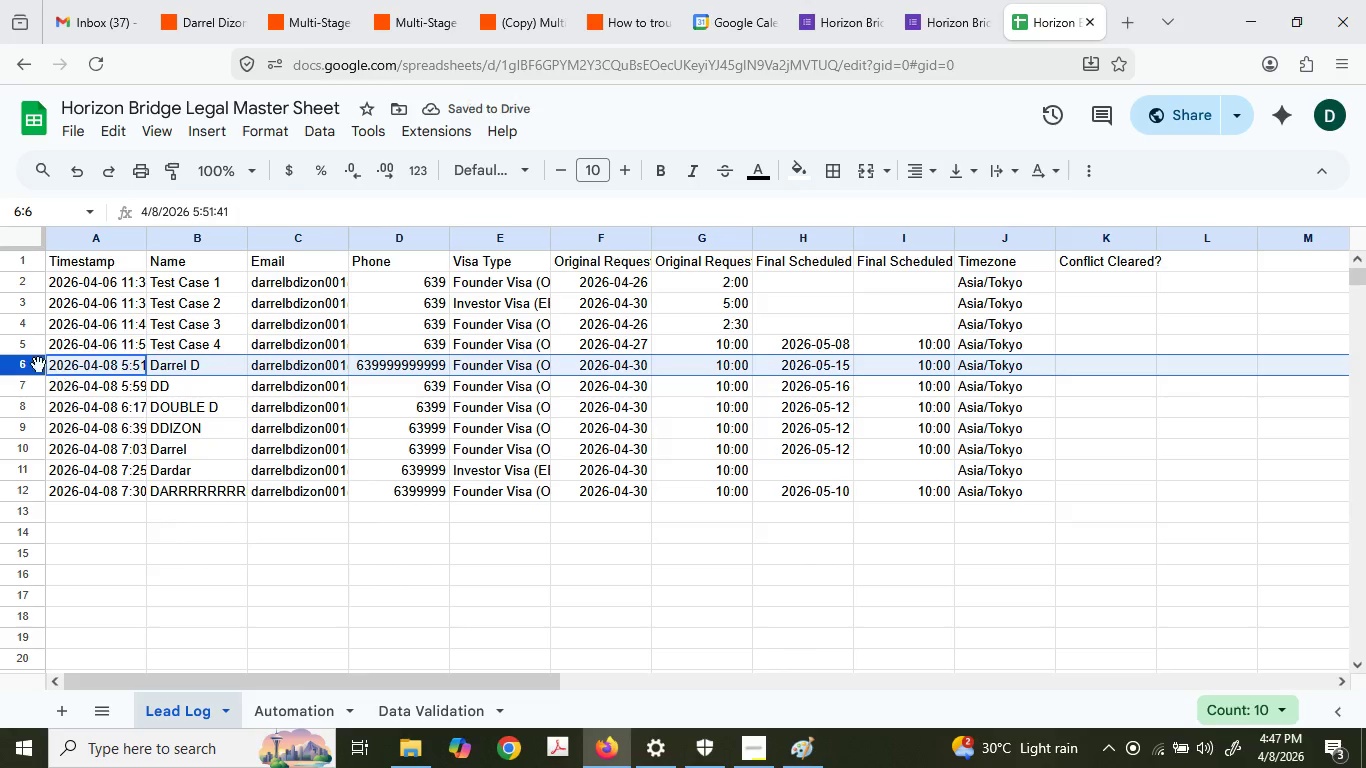 
wait(6.7)
 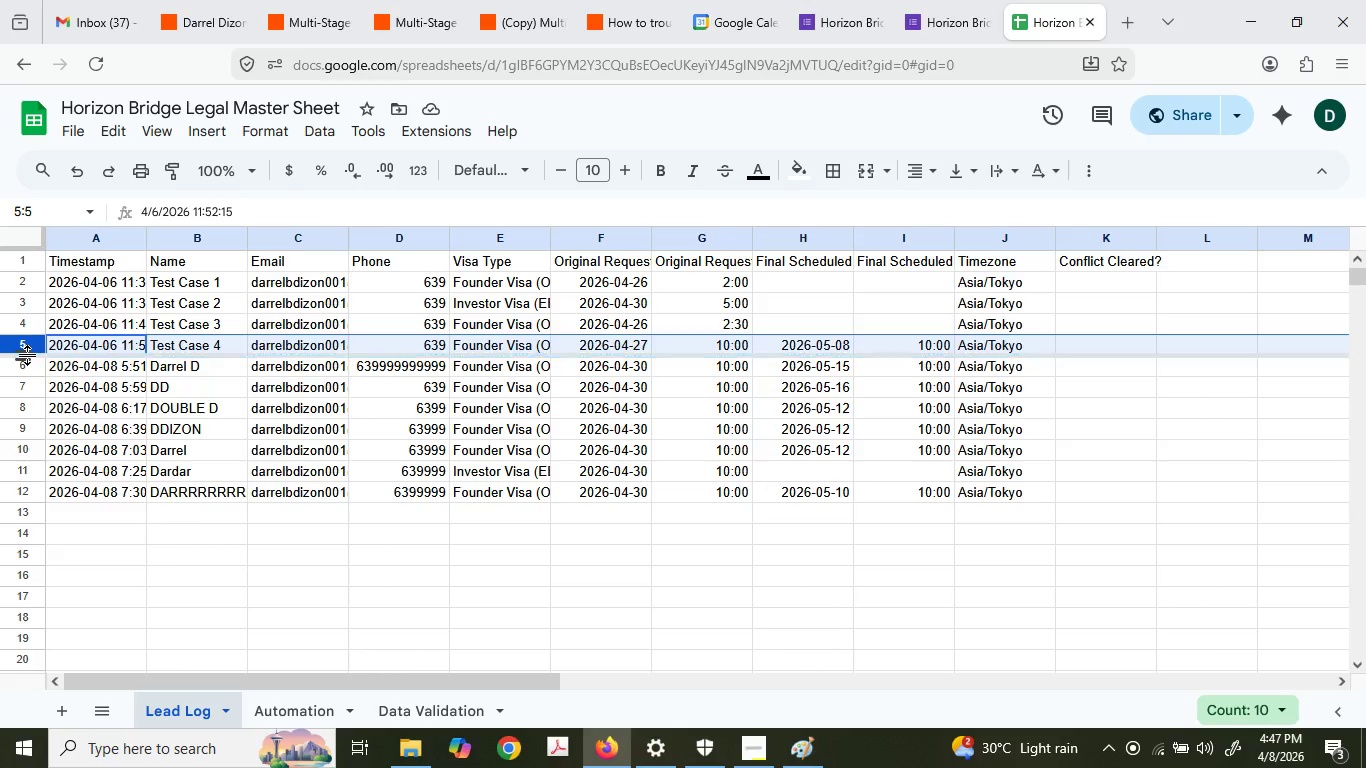 
left_click_drag(start_coordinate=[28, 492], to_coordinate=[27, 373])
 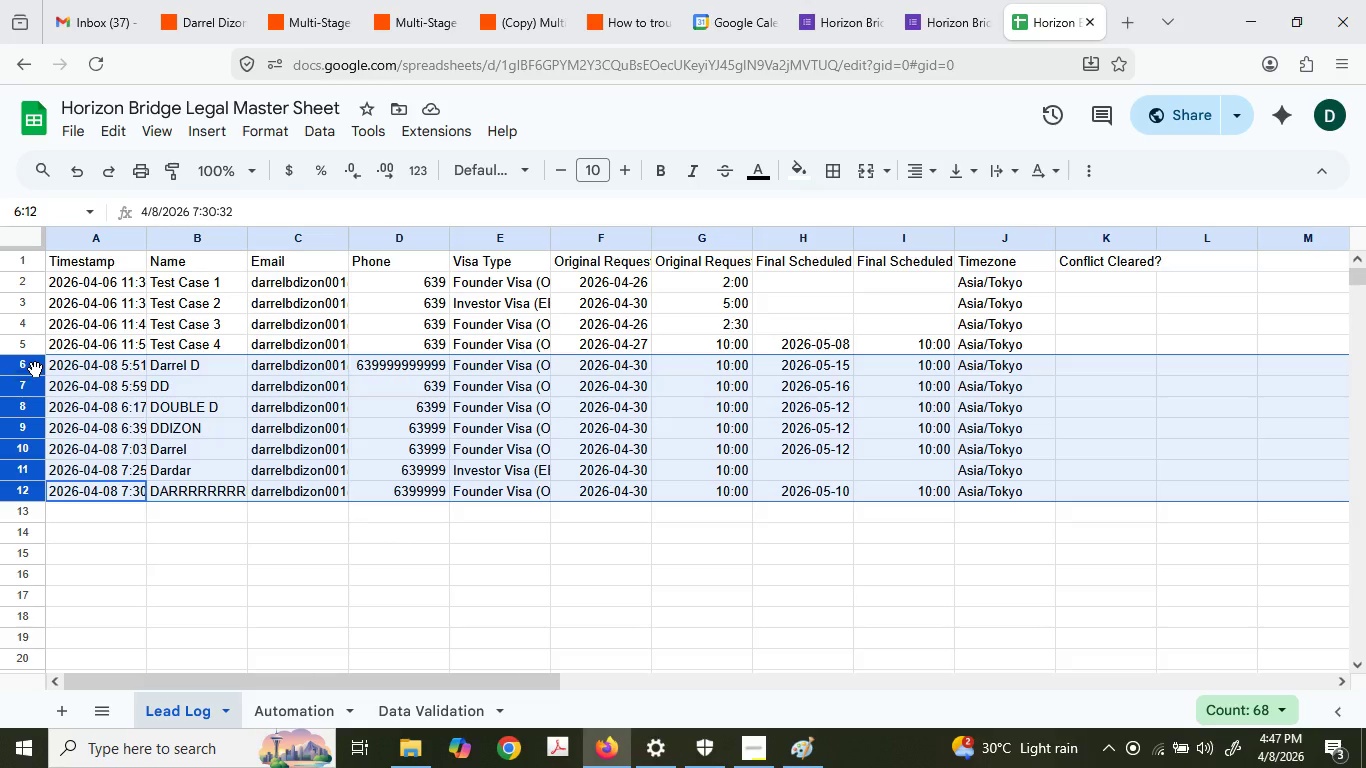 
right_click([35, 369])
 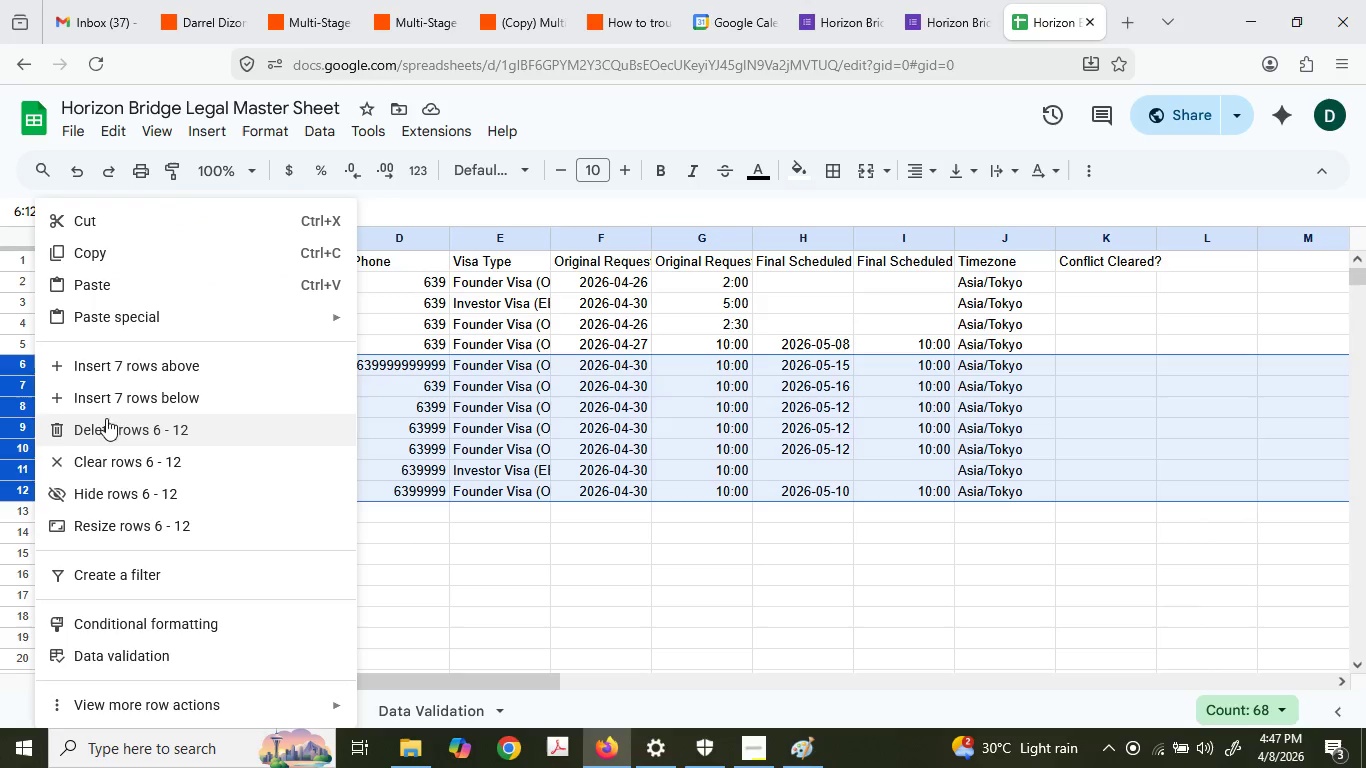 
left_click([125, 426])
 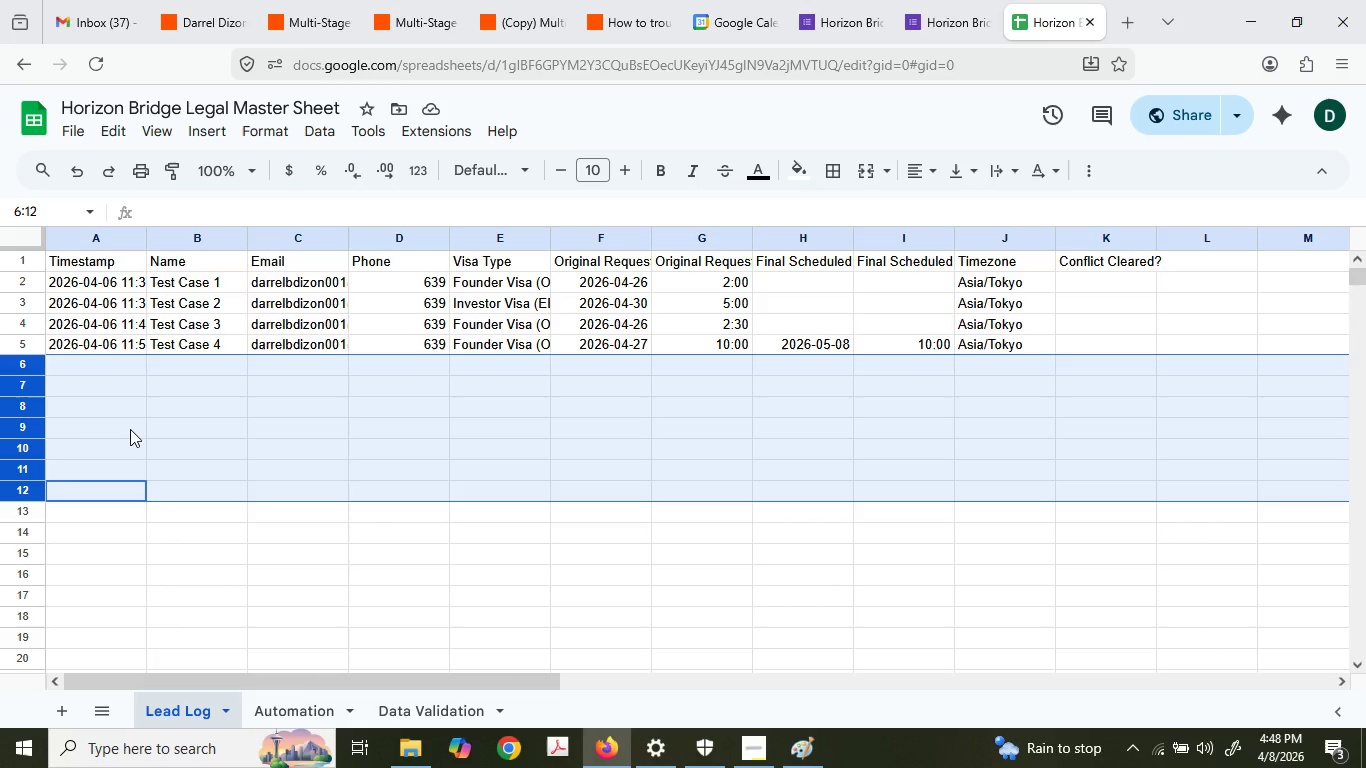 
wait(60.16)
 